 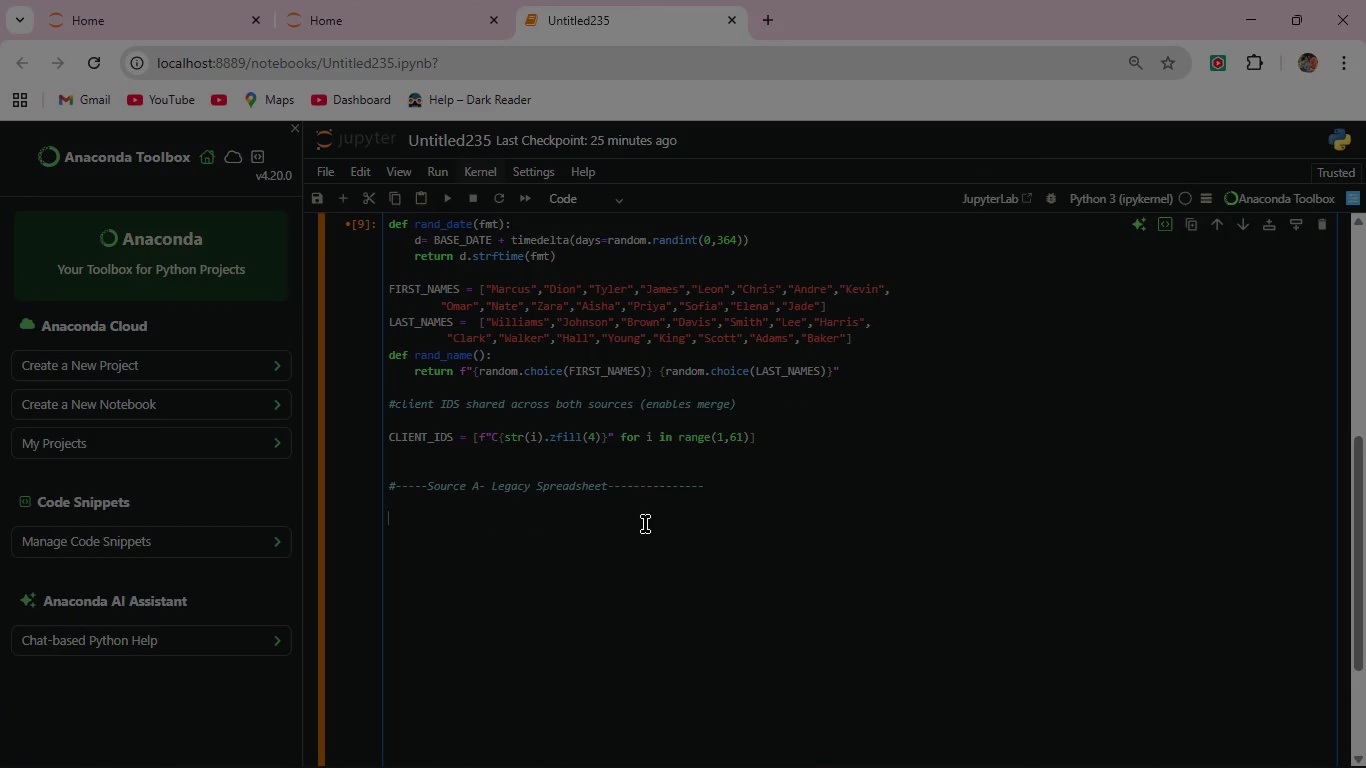 
type(HAIR)
 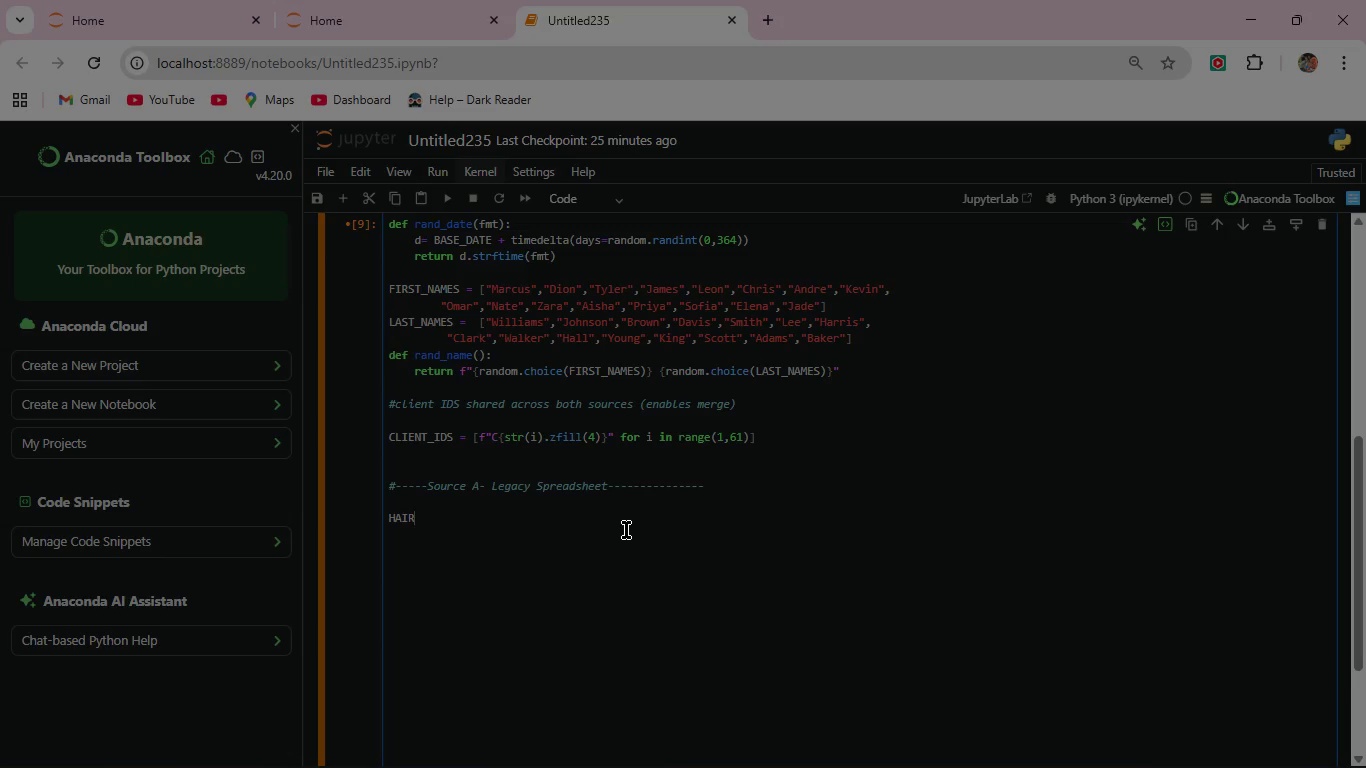 
hold_key(key=ShiftLeft, duration=0.75)
 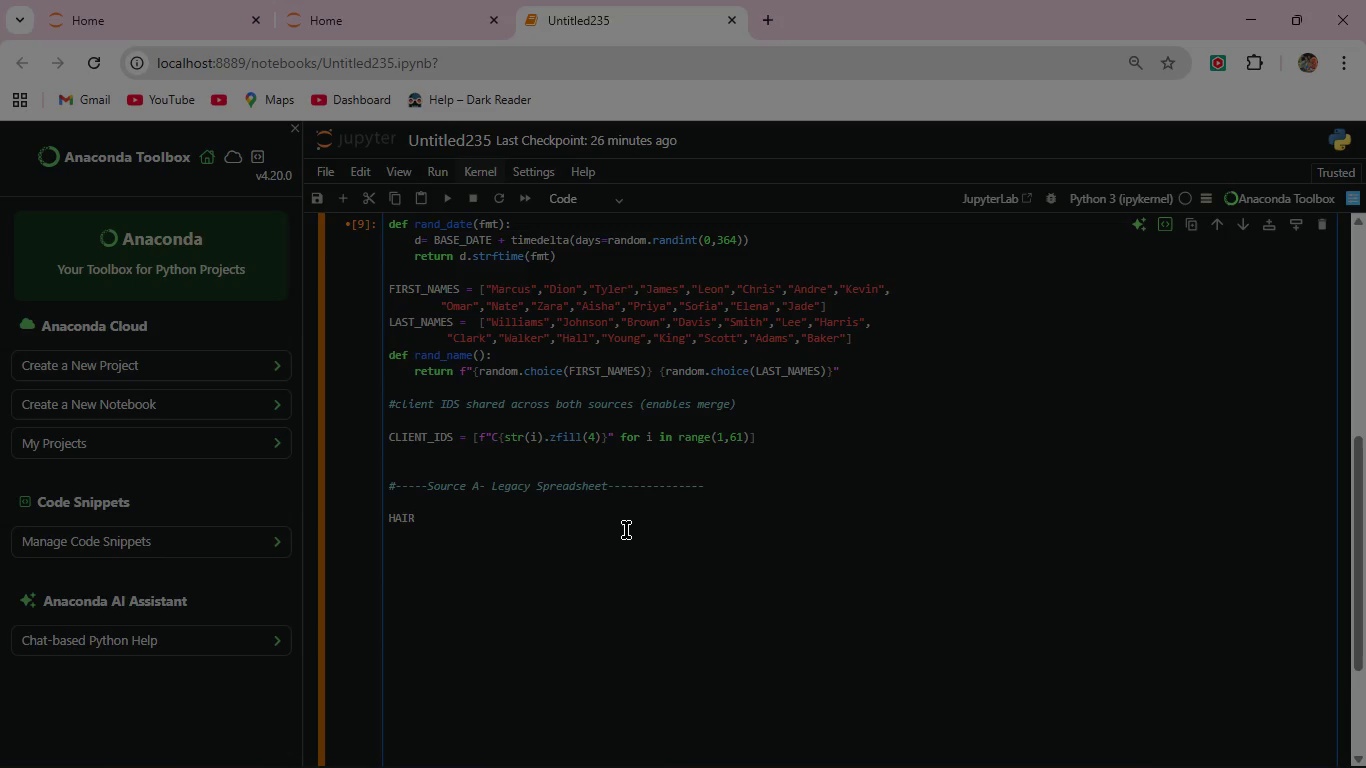 
wait(6.98)
 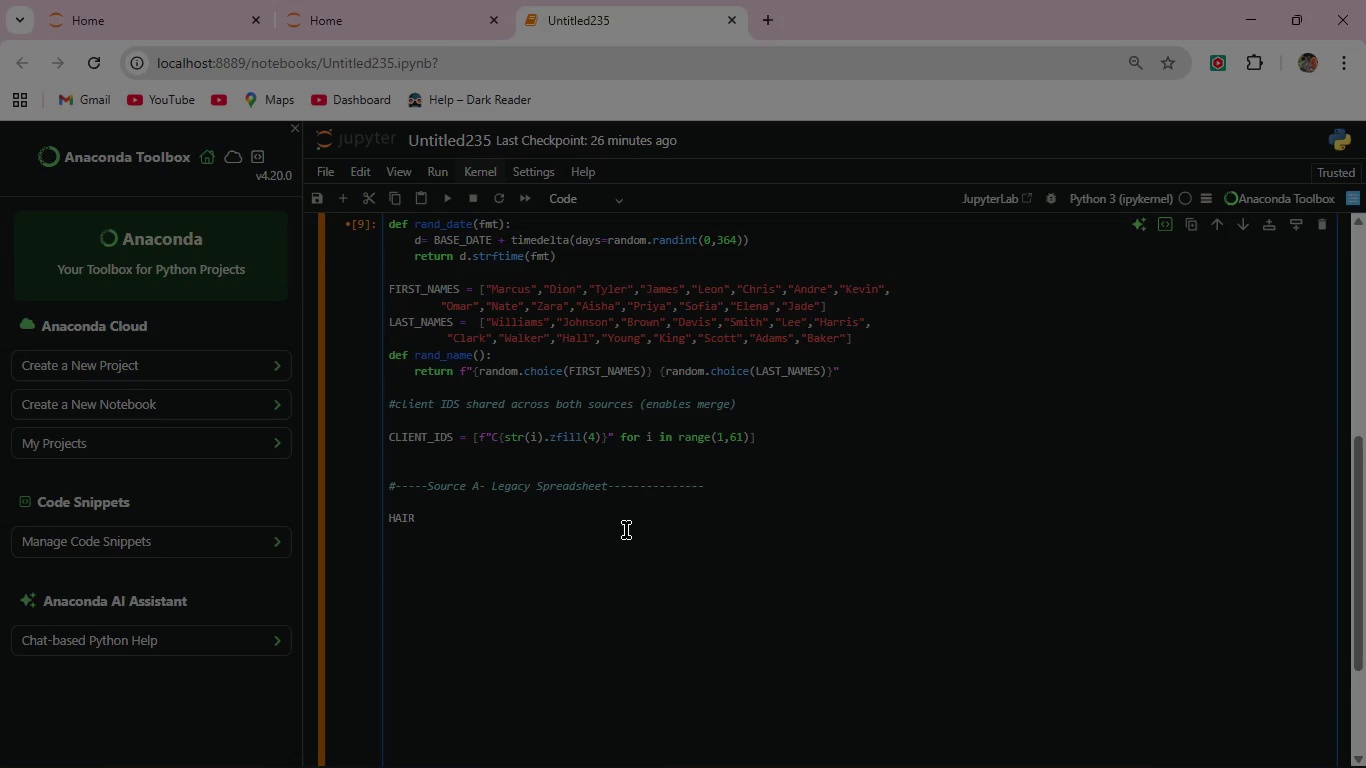 
type(CUT_ALIASES)
 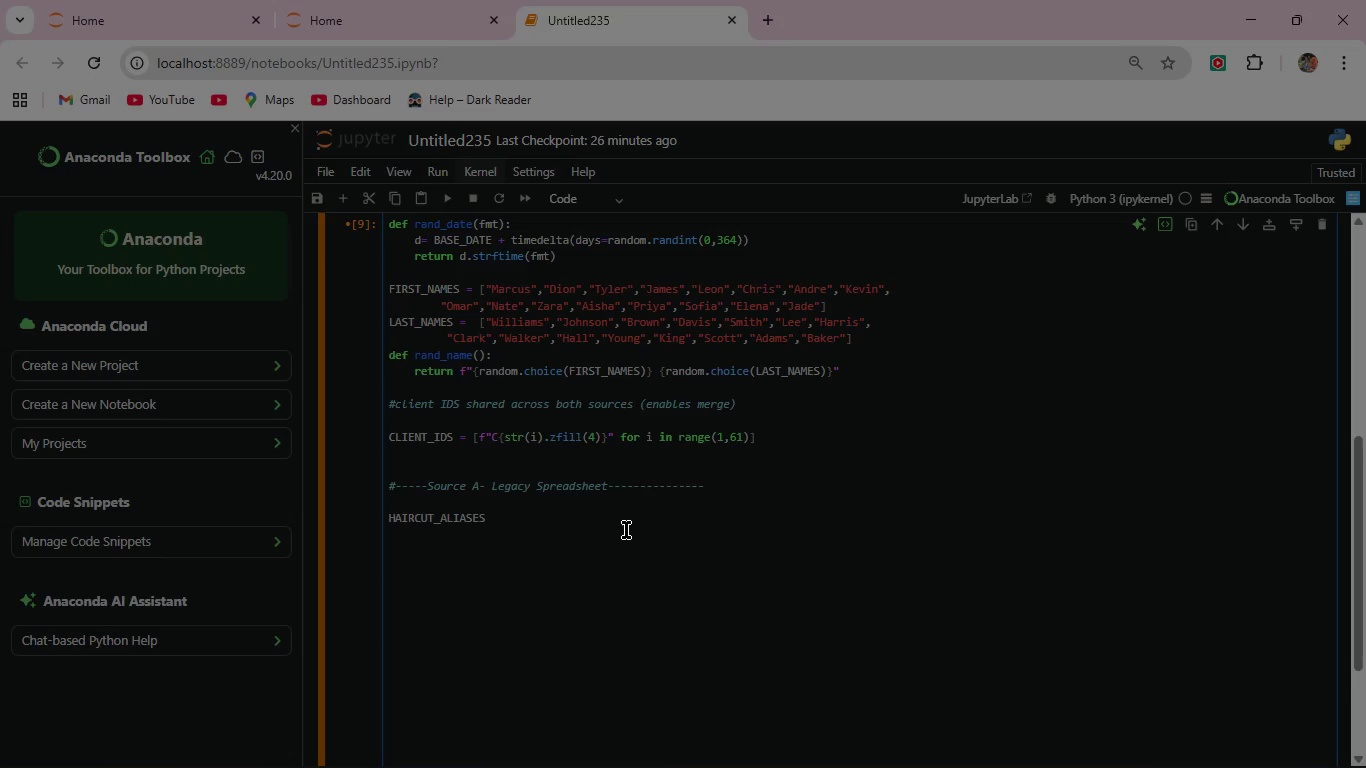 
wait(5.89)
 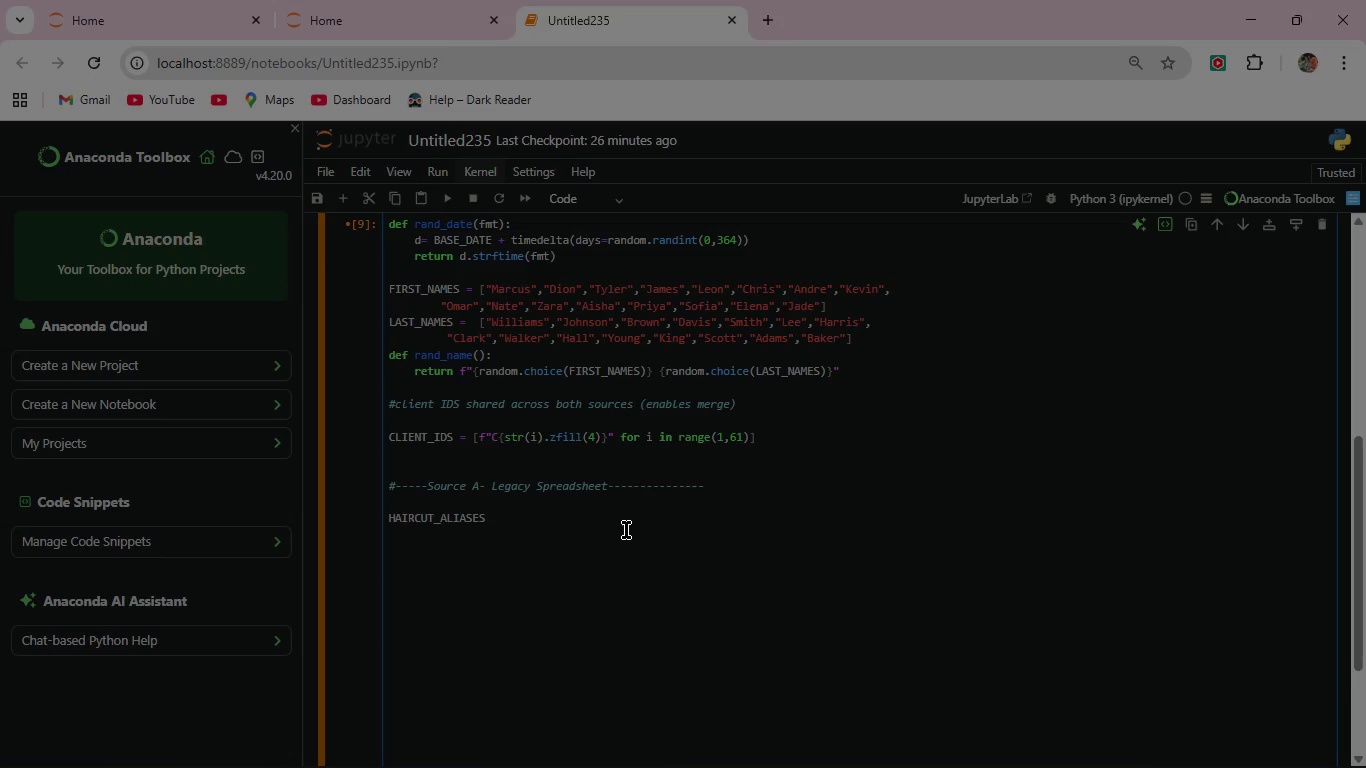 
type( =["M-Cut",")
 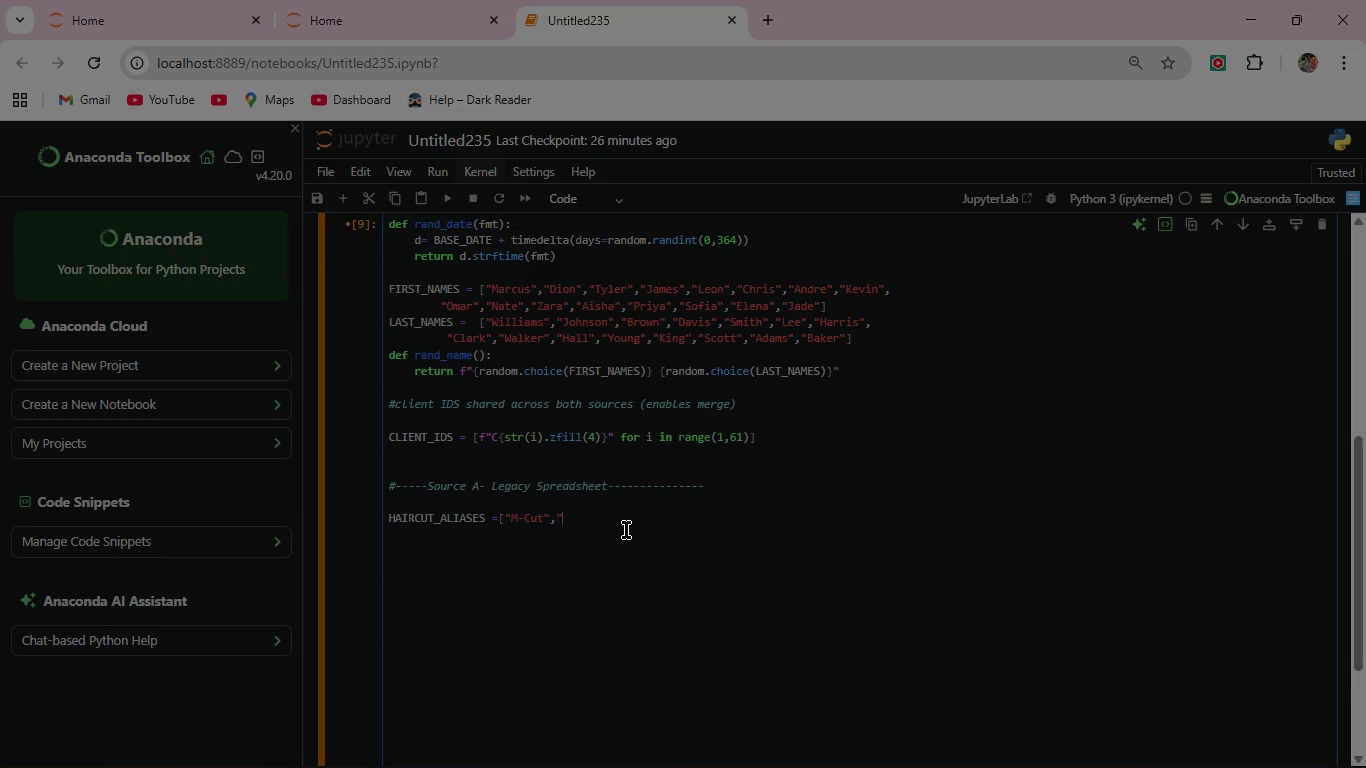 
type(Men)
 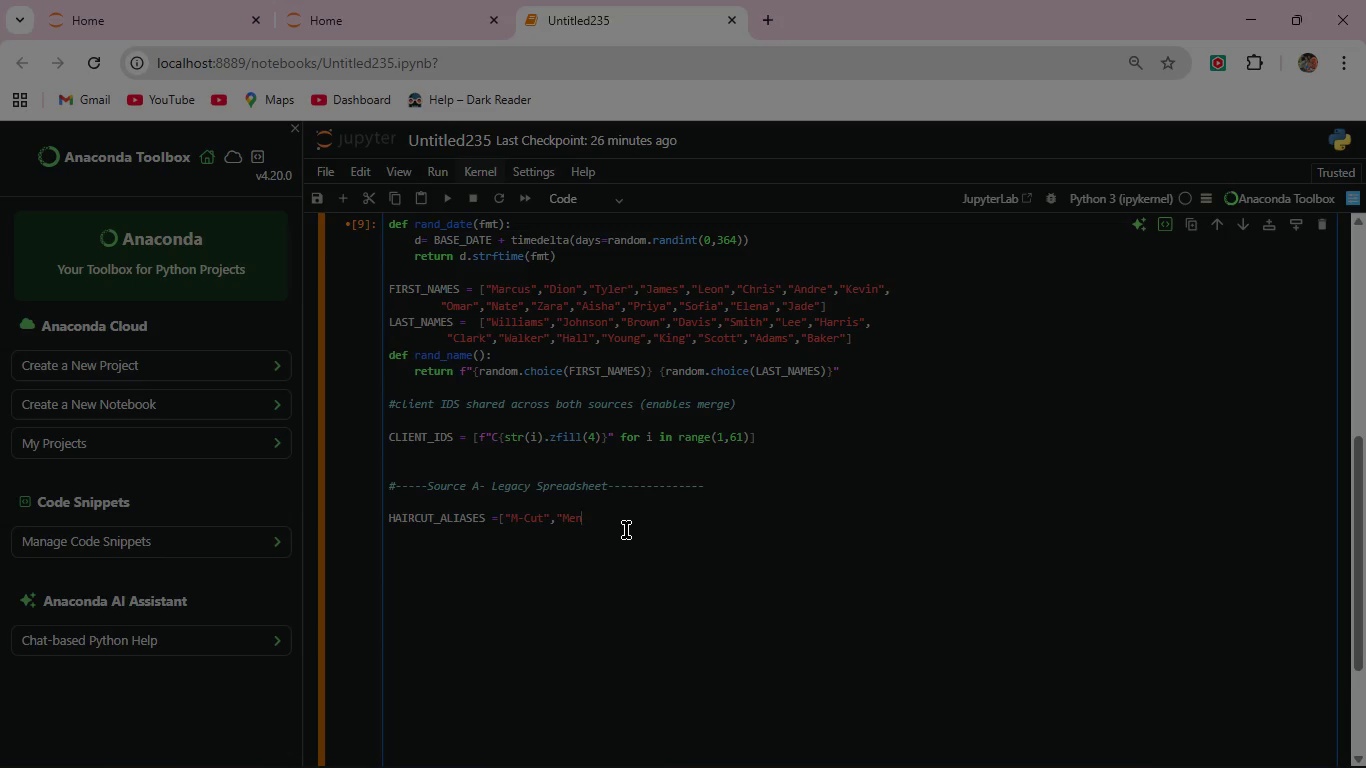 
type('s Haircut)
 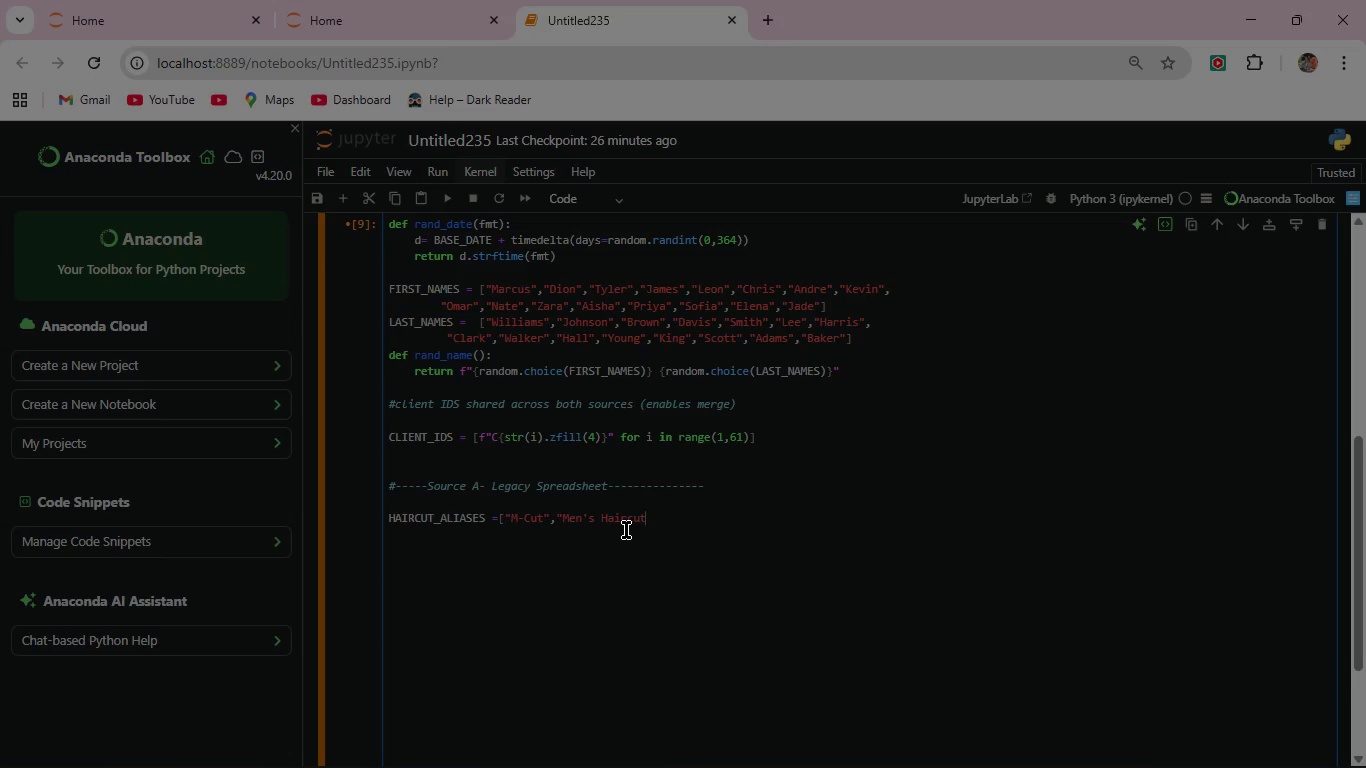 
wait(24.41)
 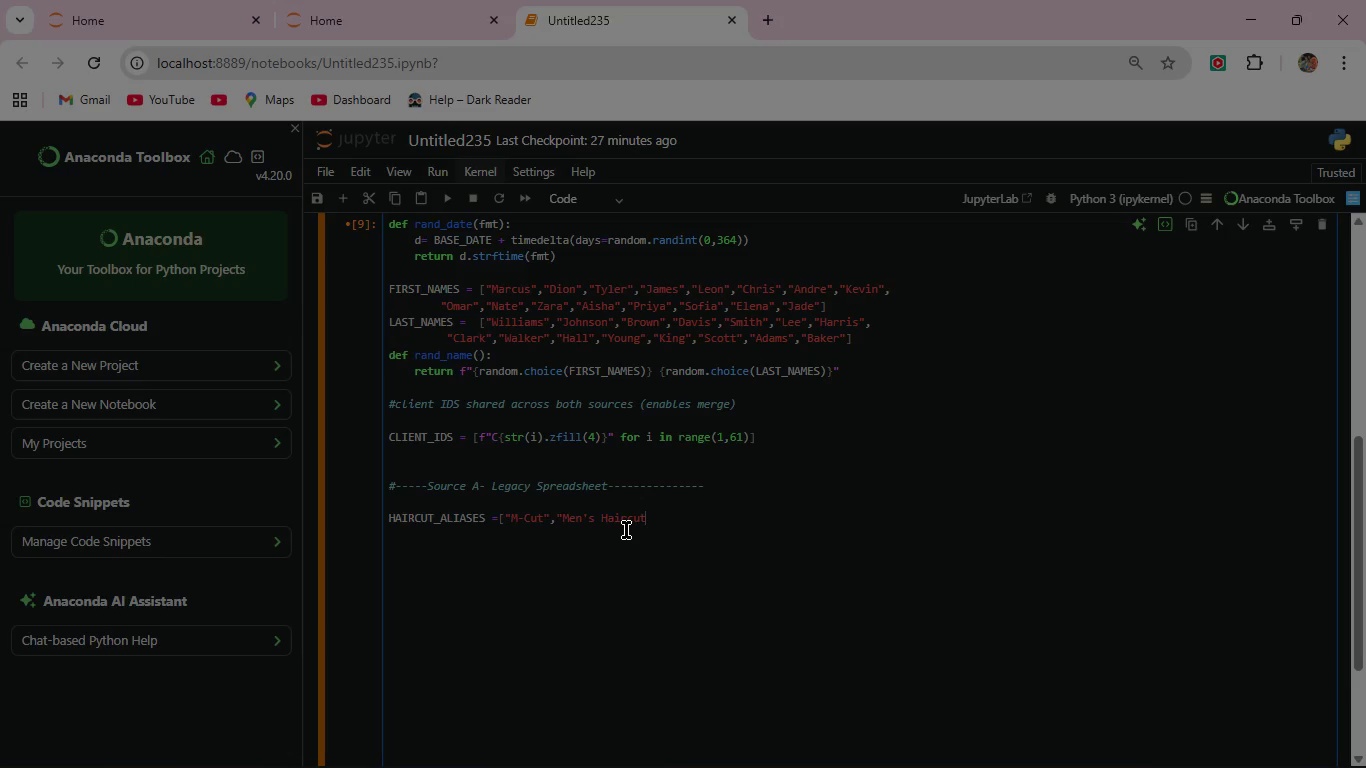 
key(Shift+ShiftRight)
 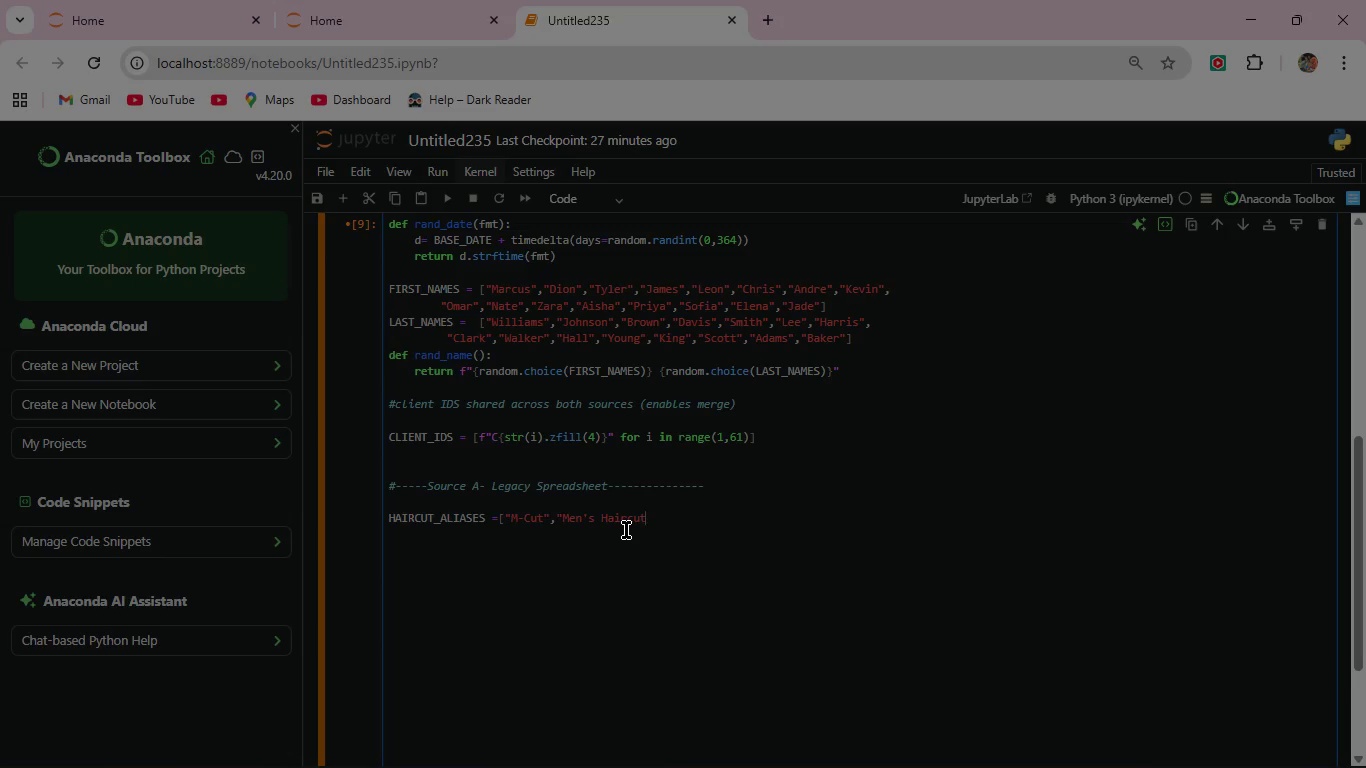 
key(Shift+Quote)
 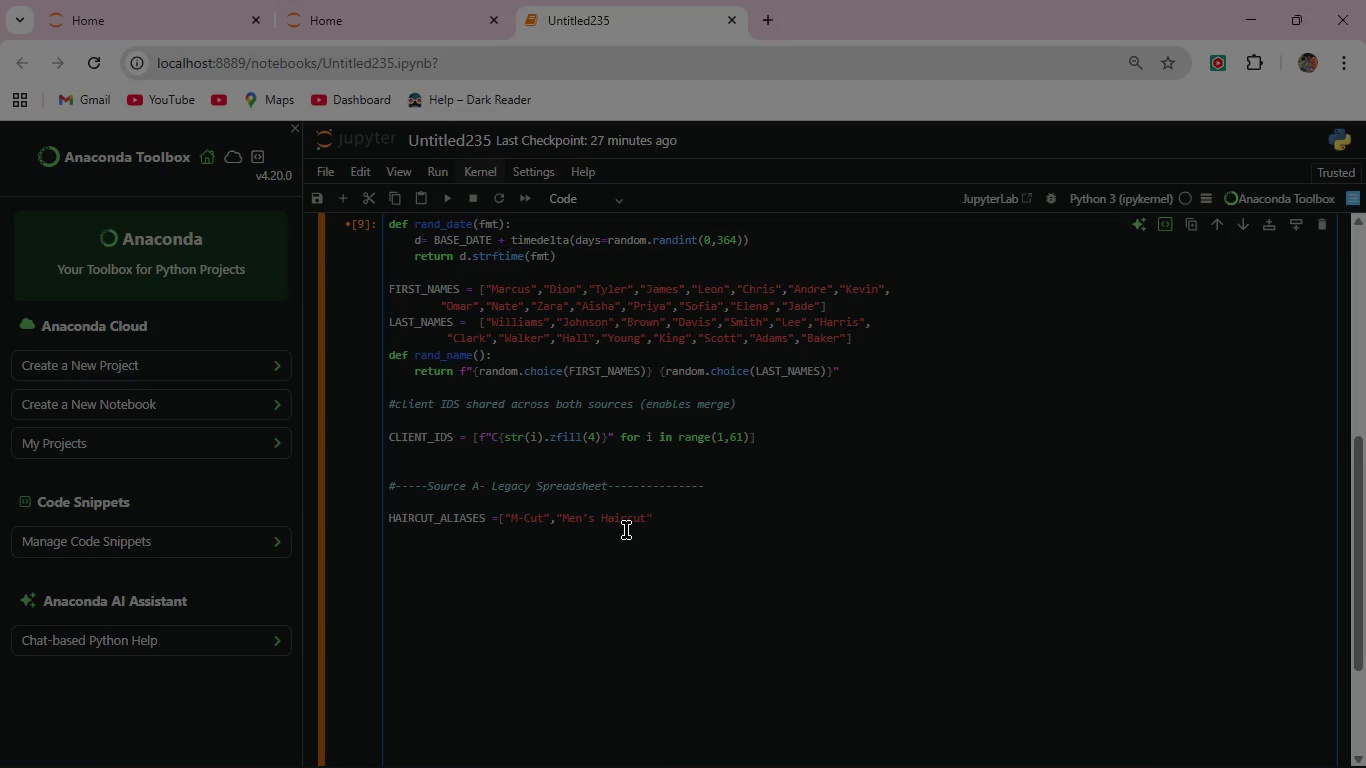 
type(,"Trim")
 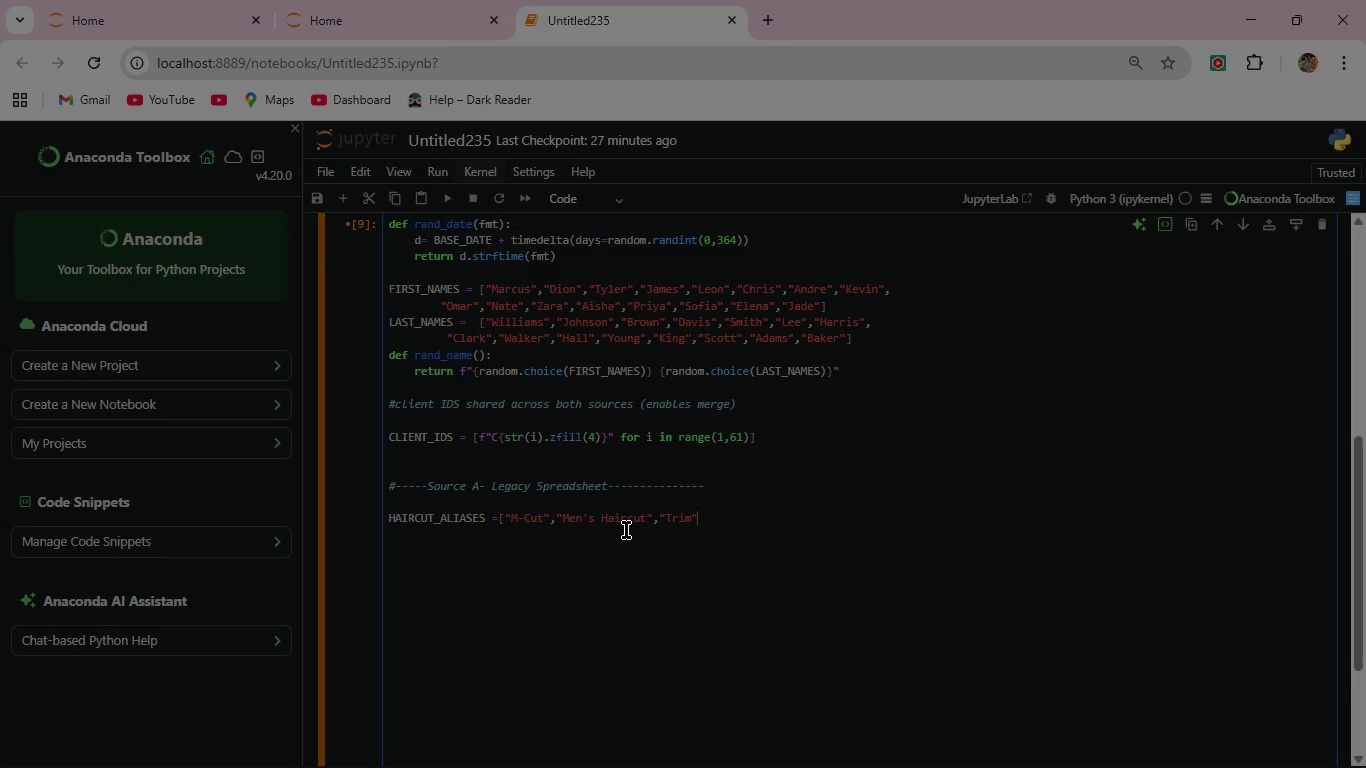 
type(,"Haircut","mens cut",)
 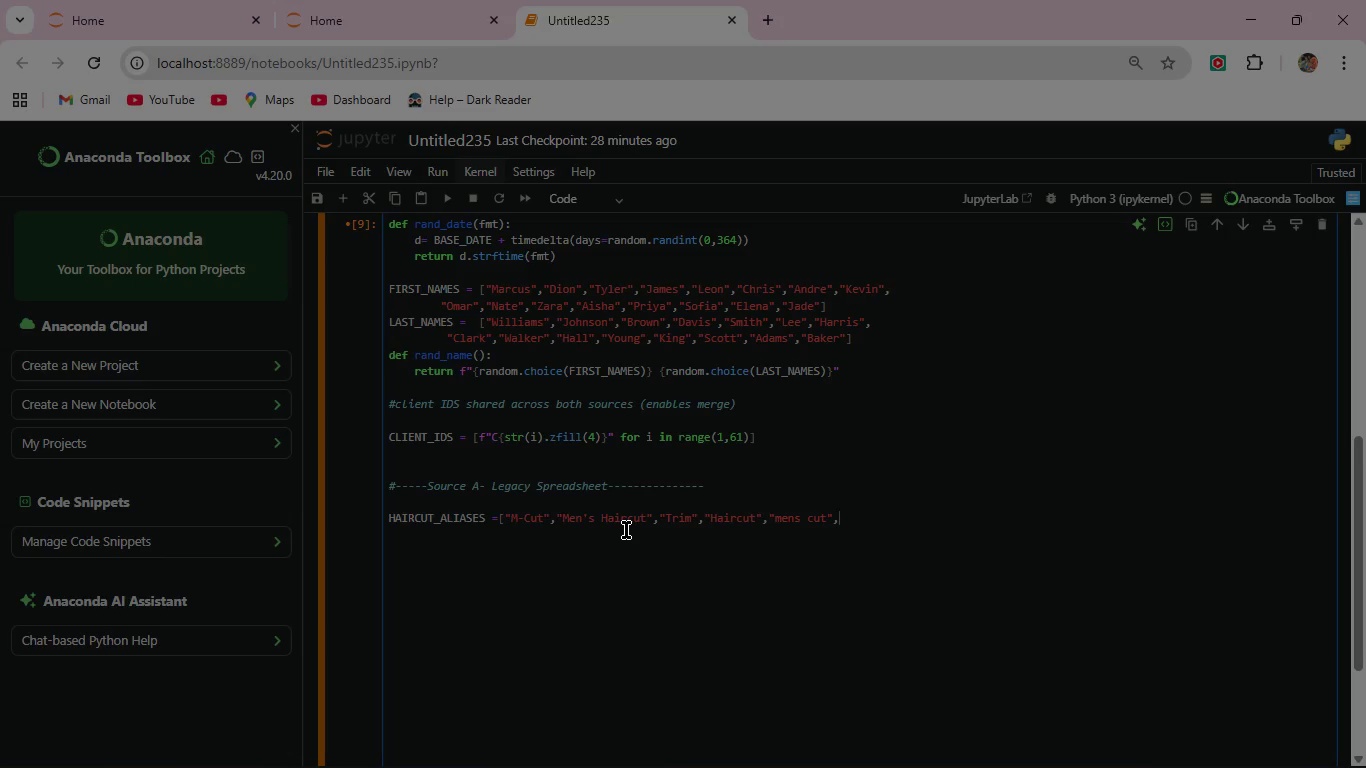 
key(Enter)
 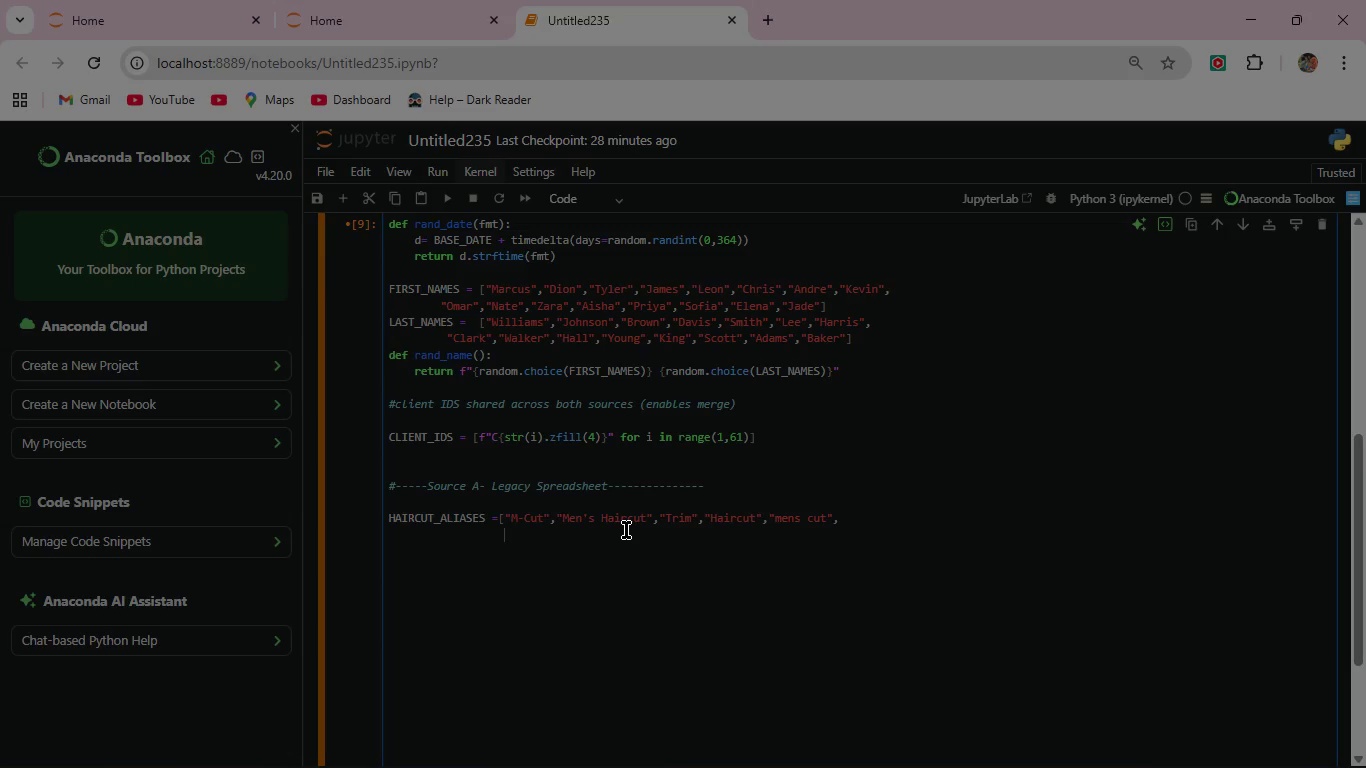 
key(Backspace)
 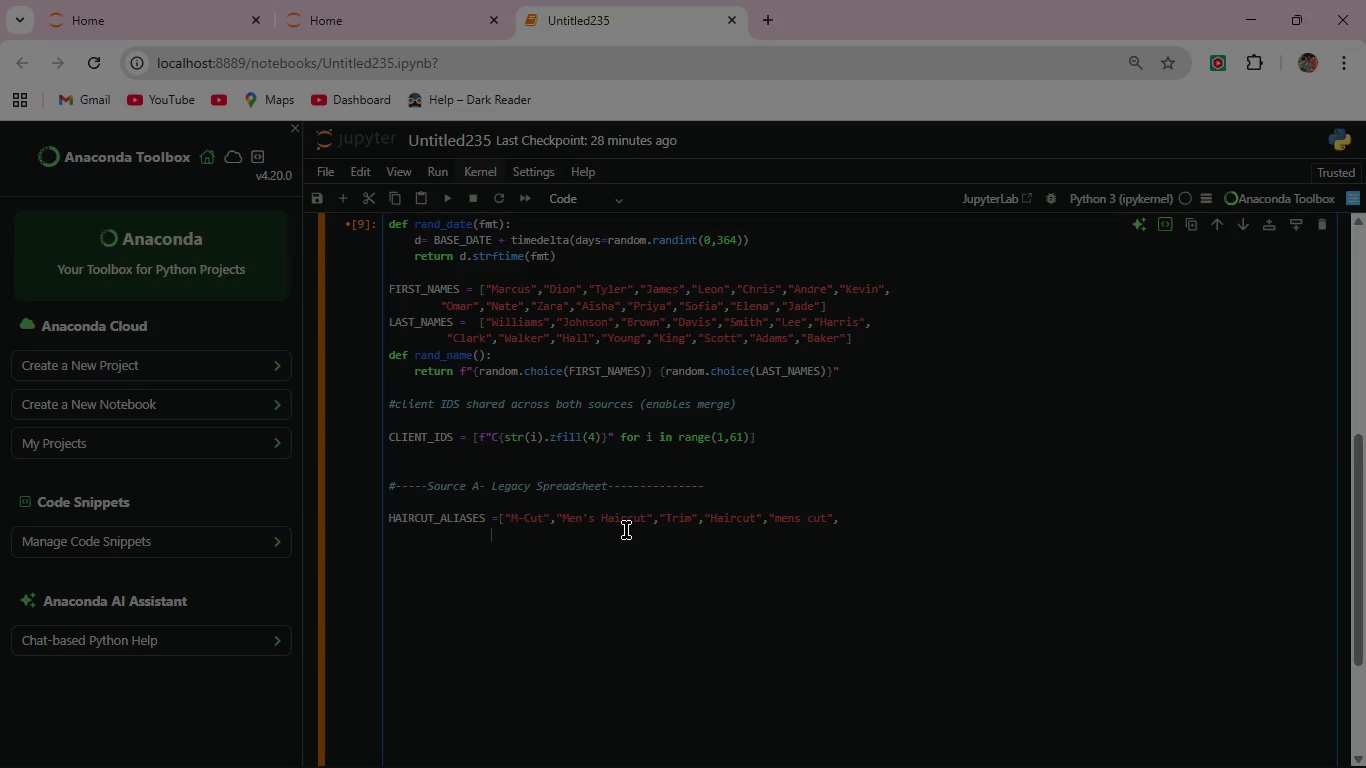 
key(Backspace)
 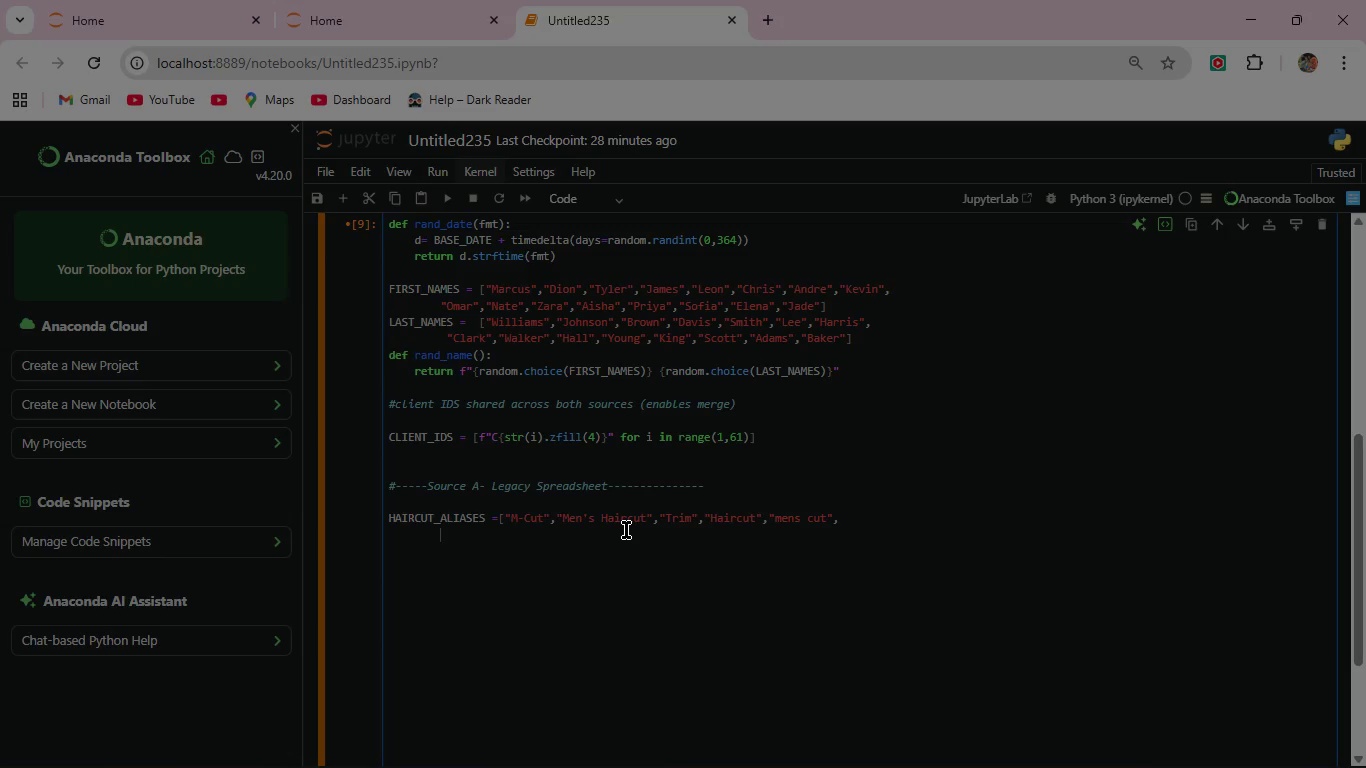 
key(Backspace)
 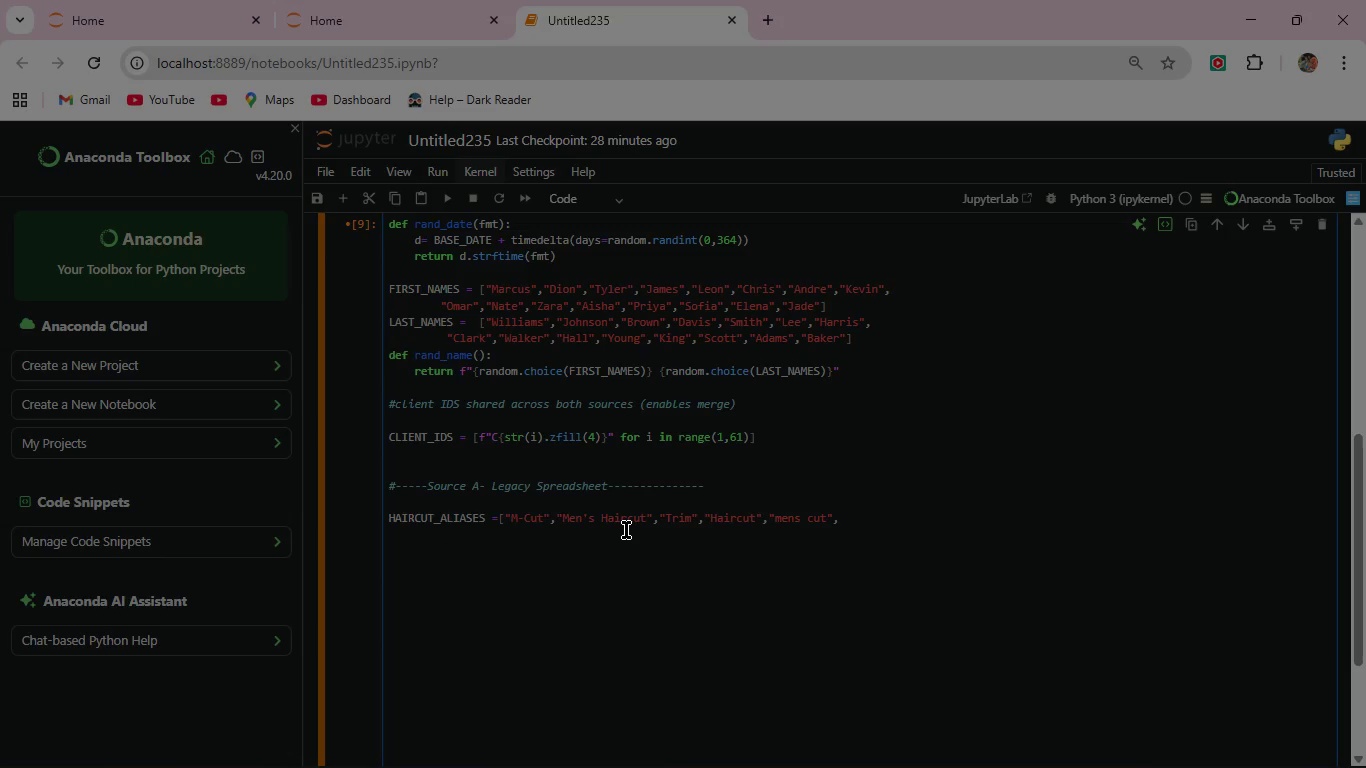 
key(Backspace)
 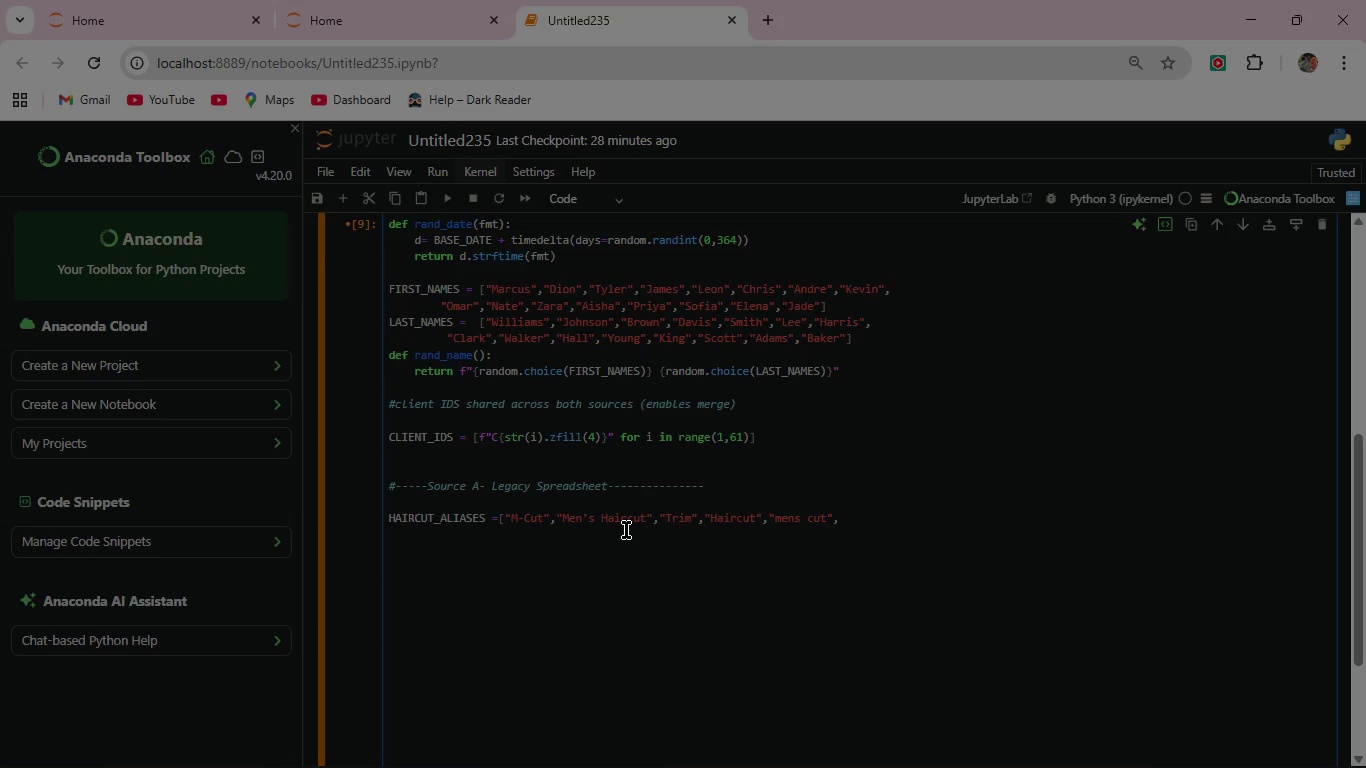 
key(Space)
 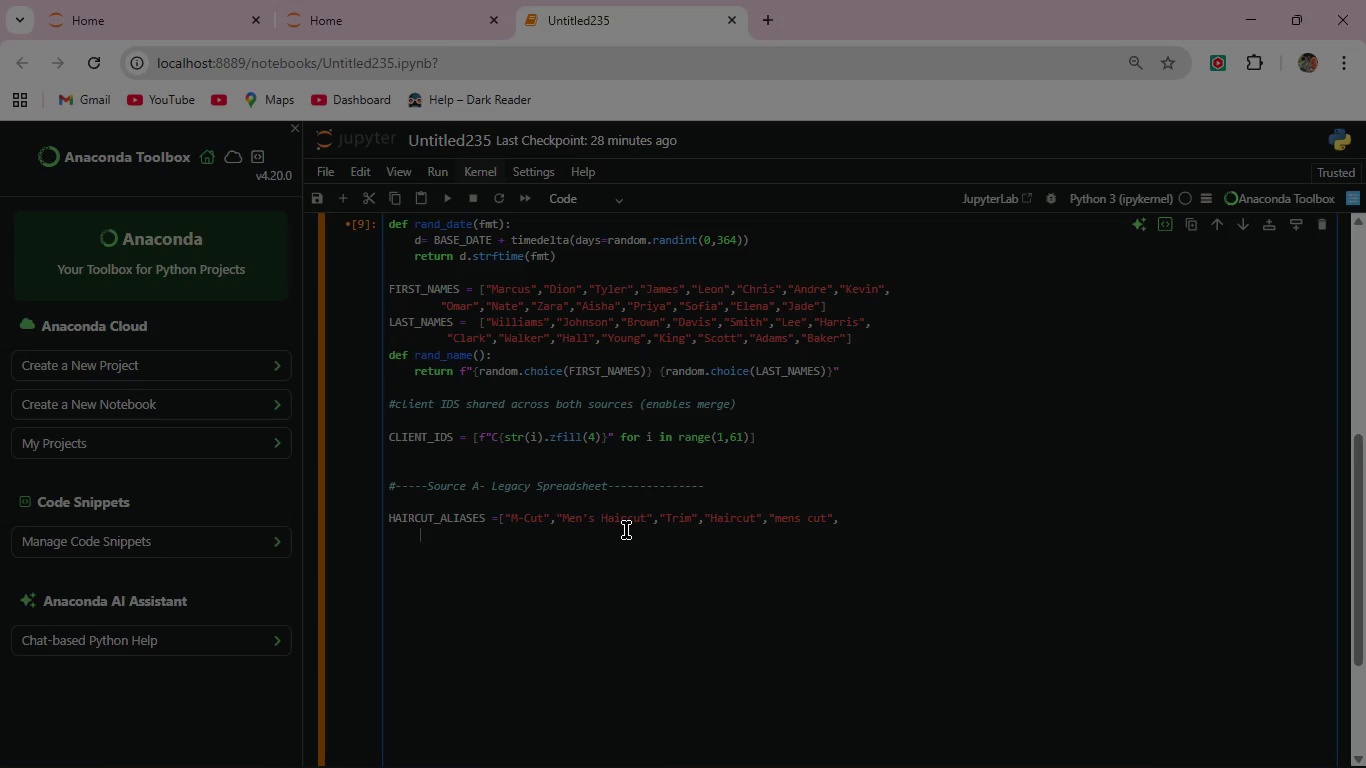 
key(Space)
 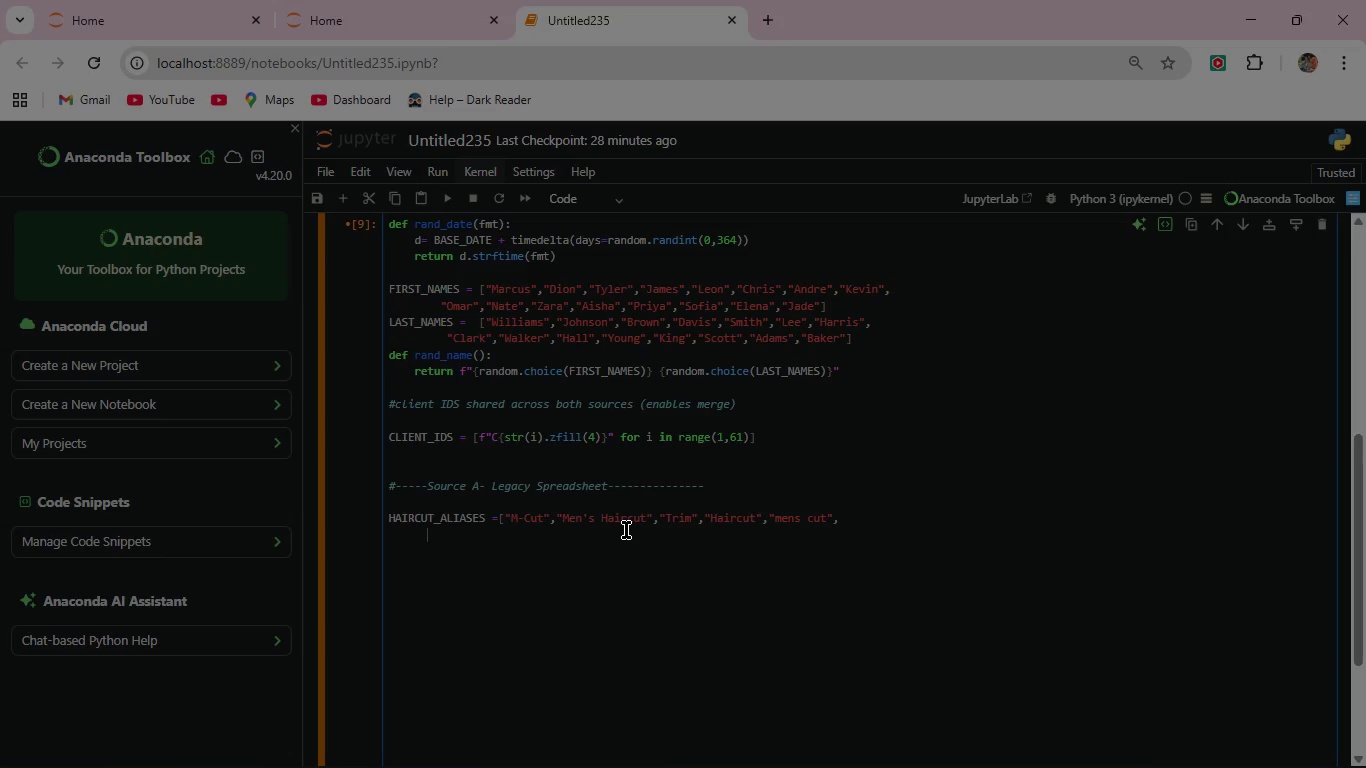 
key(Space)
 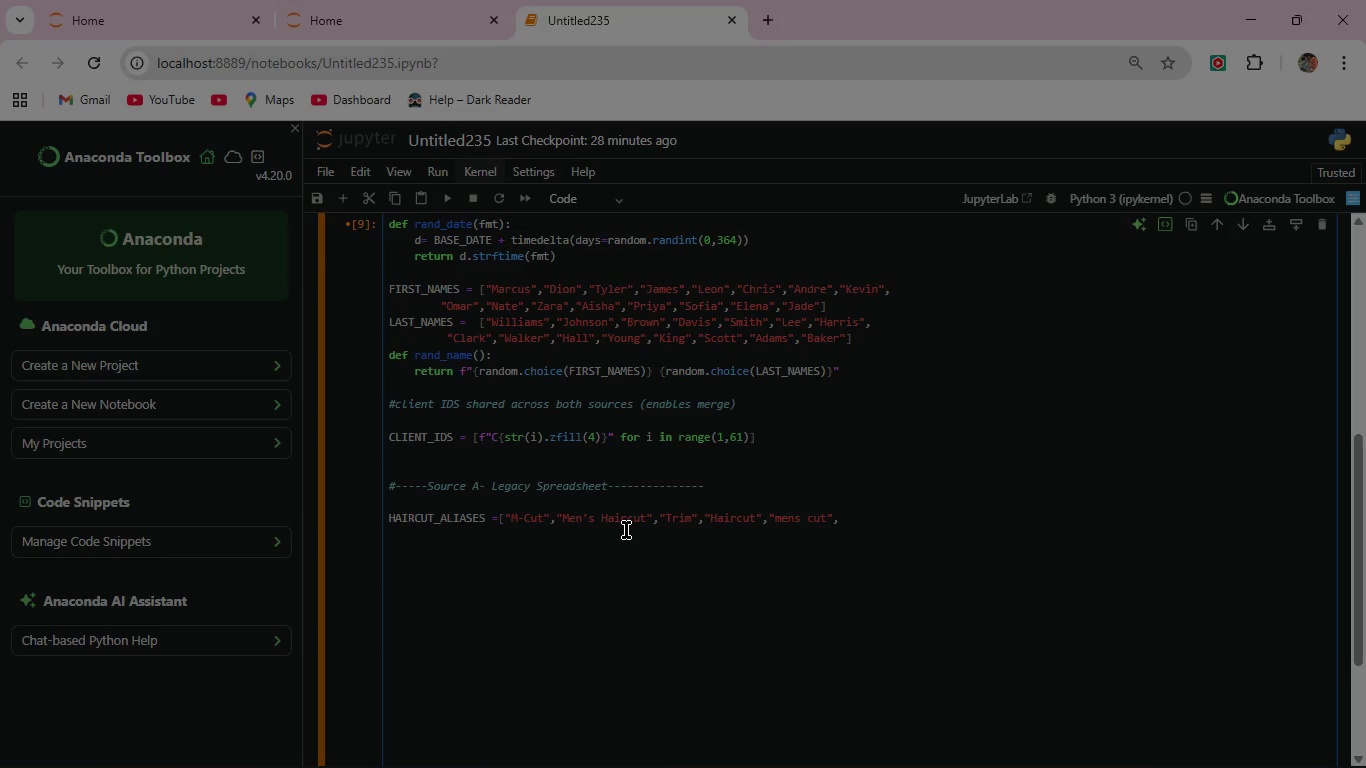 
key(Space)
 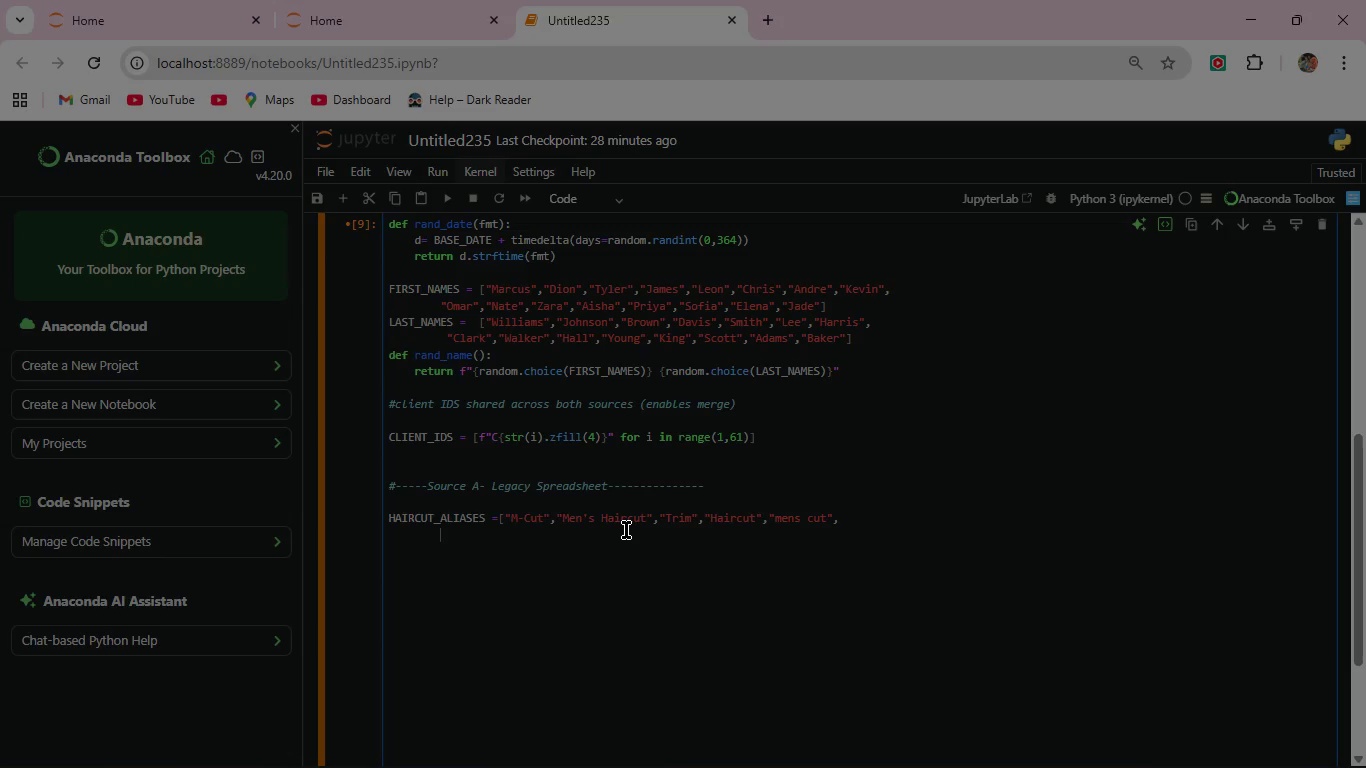 
key(Shift+Quote)
 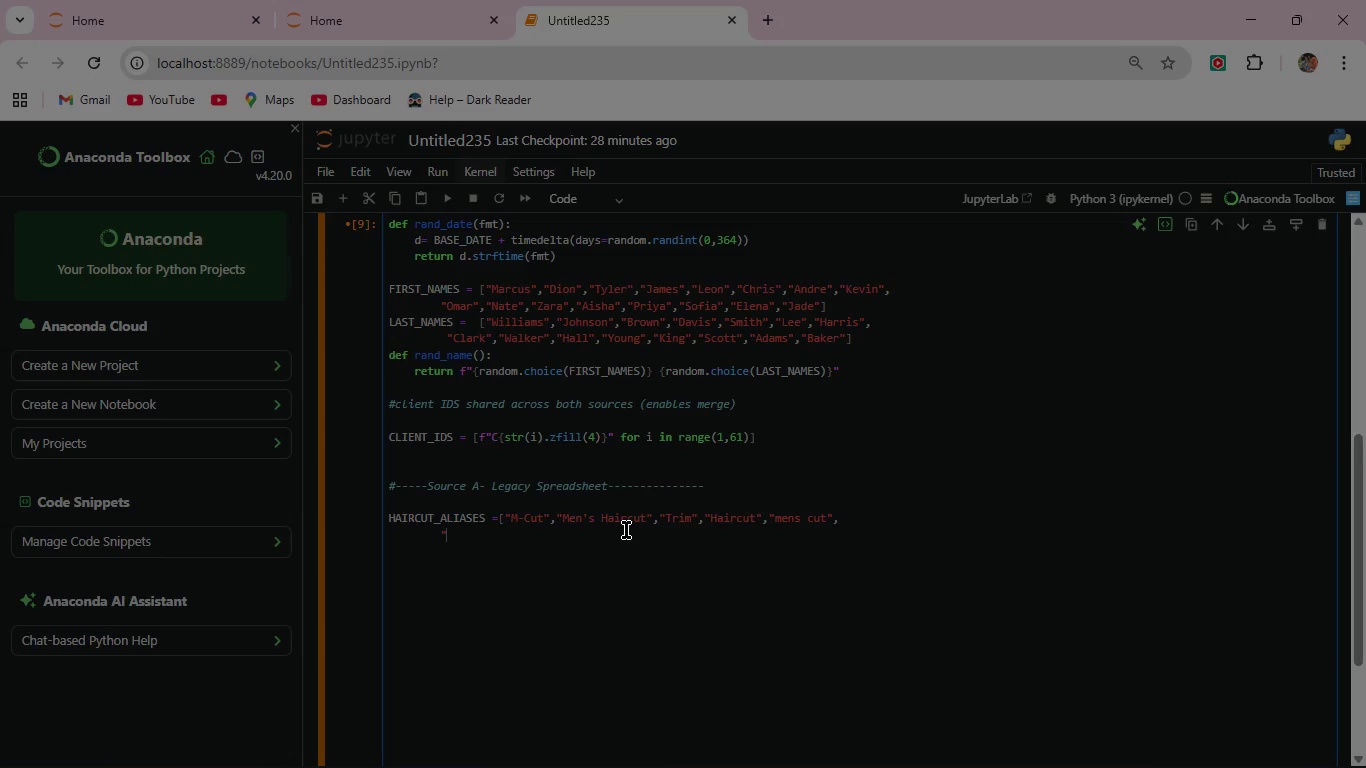 
type(Hair Cut","fade",")
 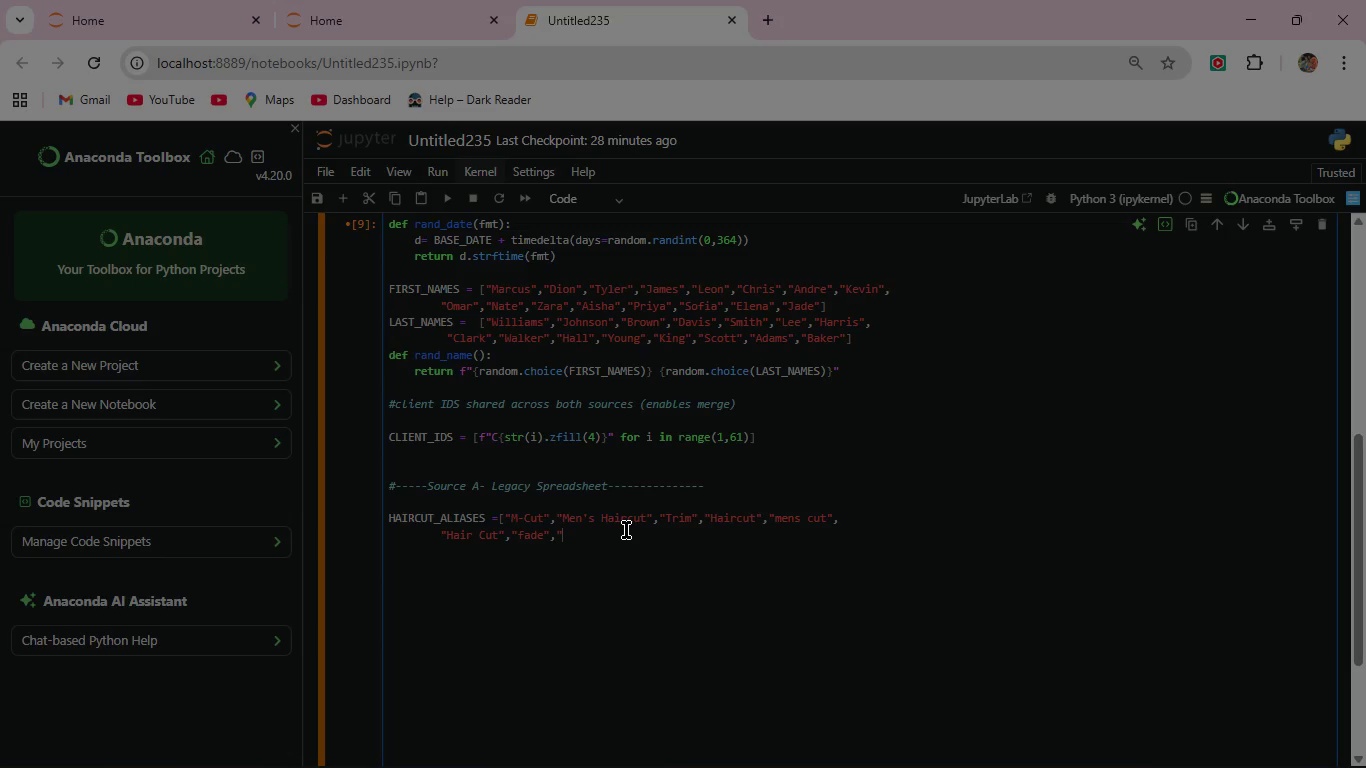 
type(HAIR)
 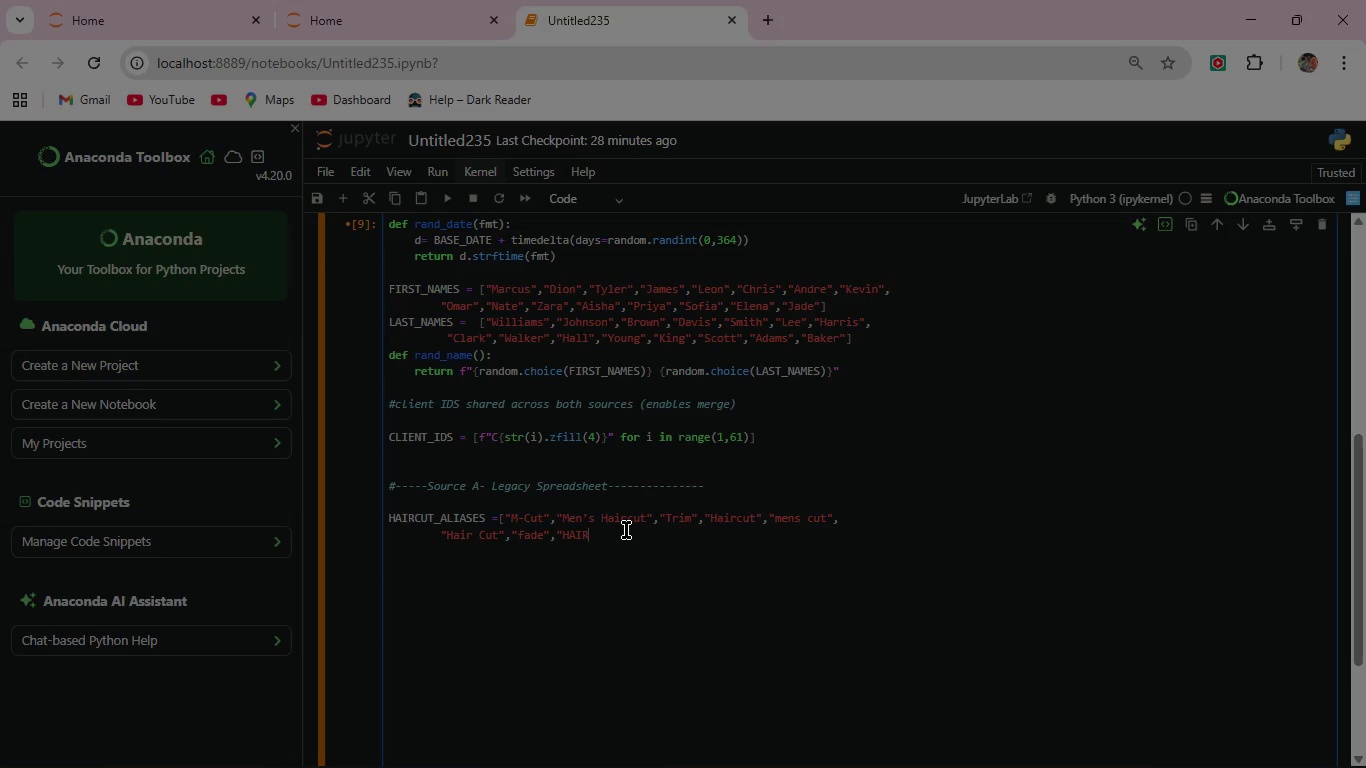 
type(CUT","men haircut","Basic Trim"])
 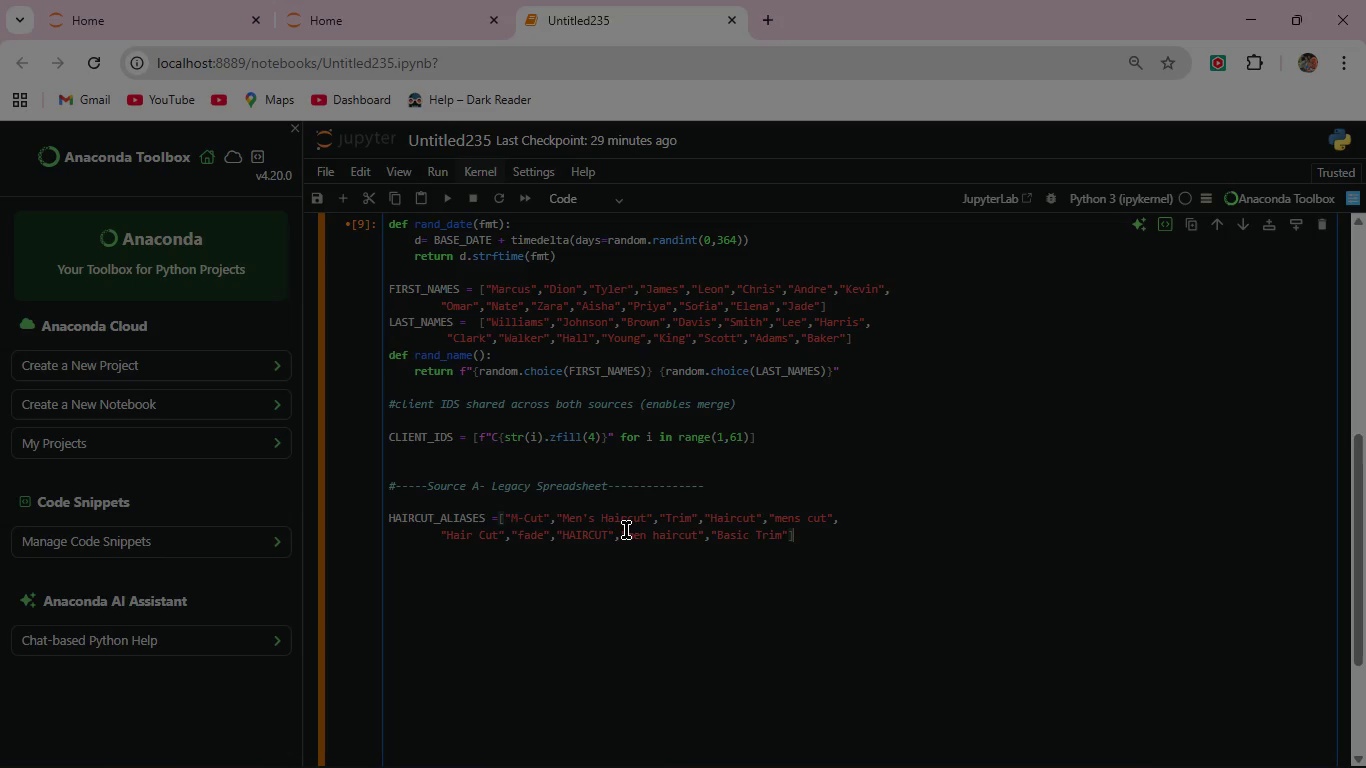 
wait(6.66)
 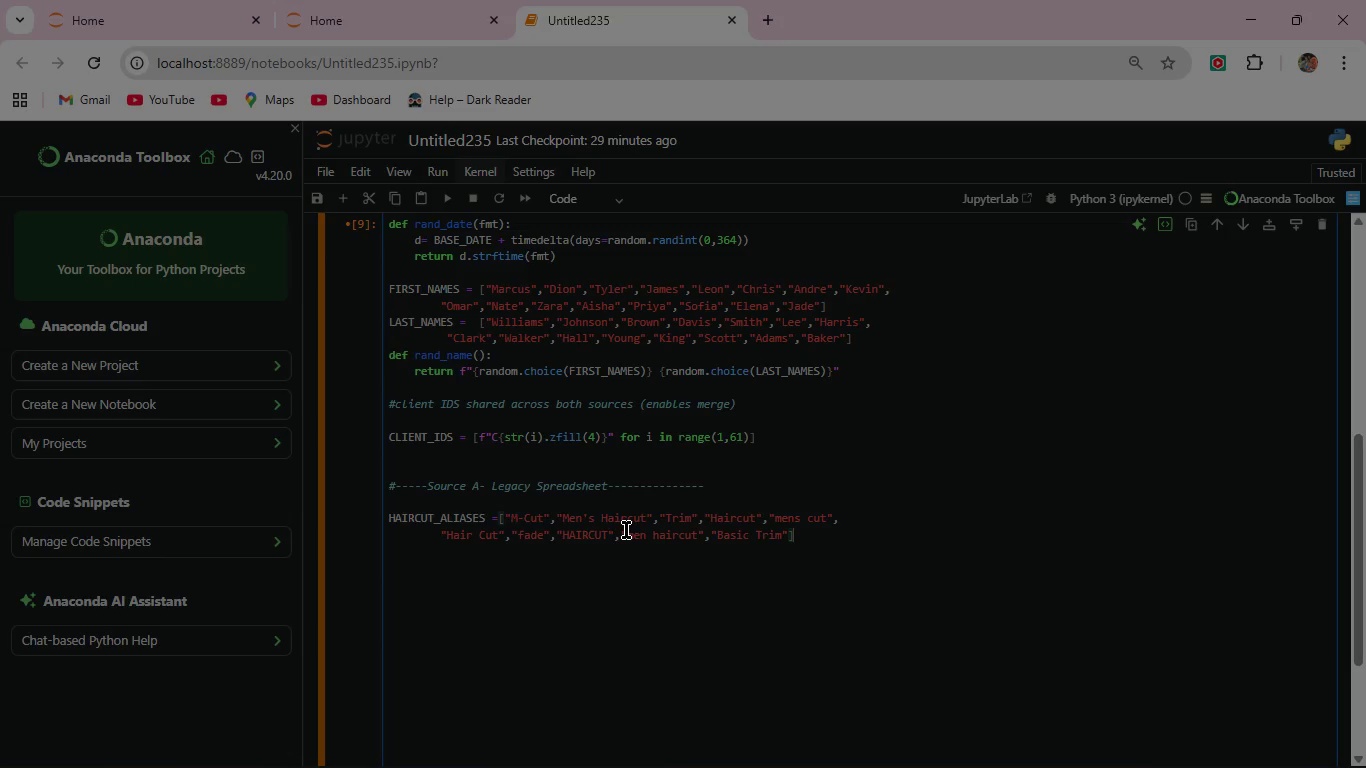 
left_click([446, 194])
 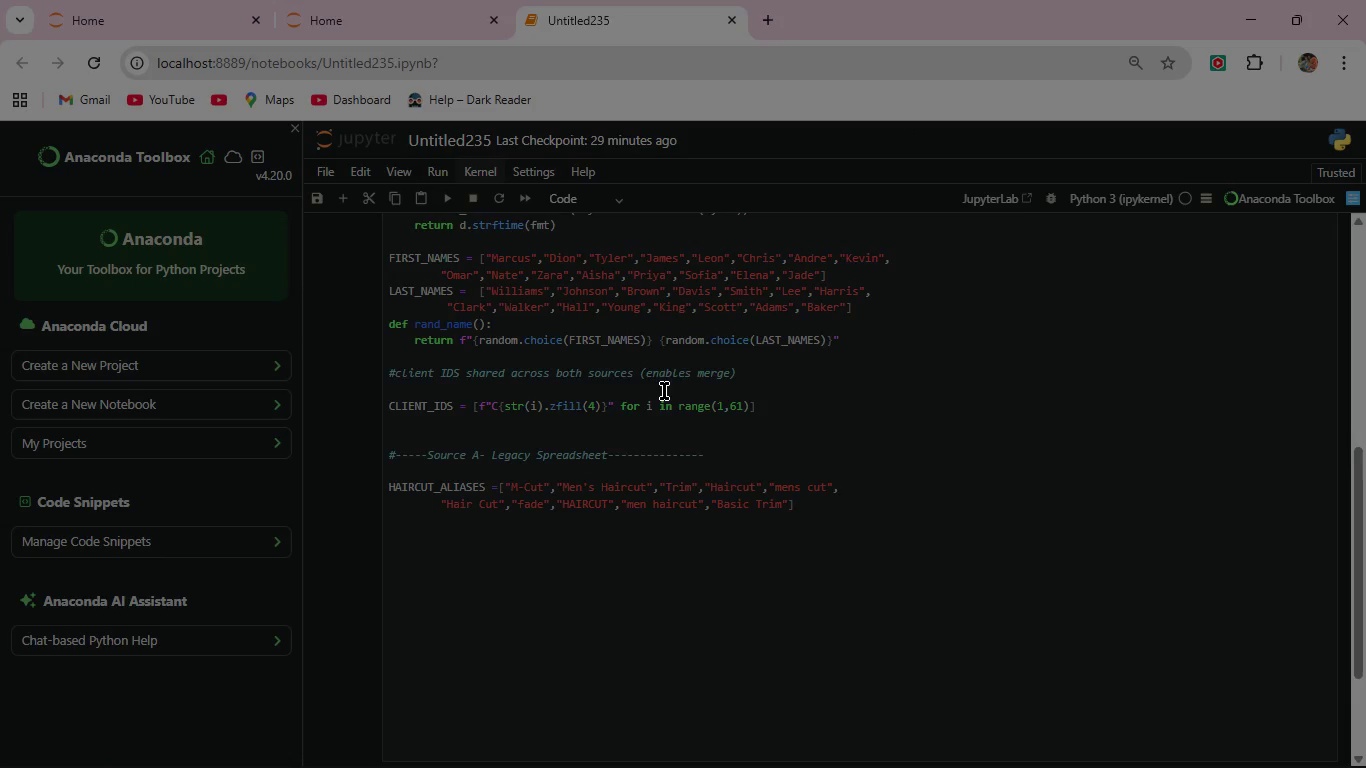 
scroll: coordinate [665, 391], scroll_direction: down, amount: 3.0
 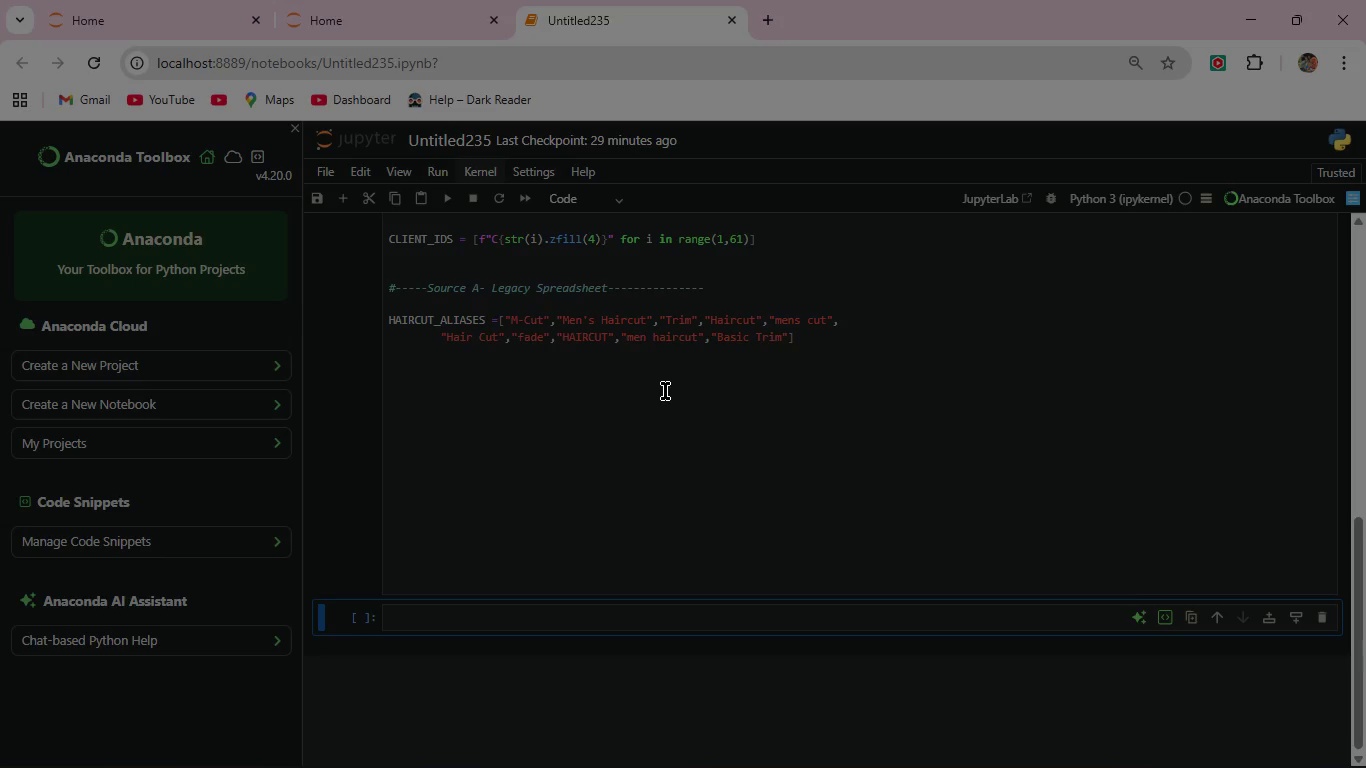 
scroll: coordinate [665, 391], scroll_direction: up, amount: 1.0
 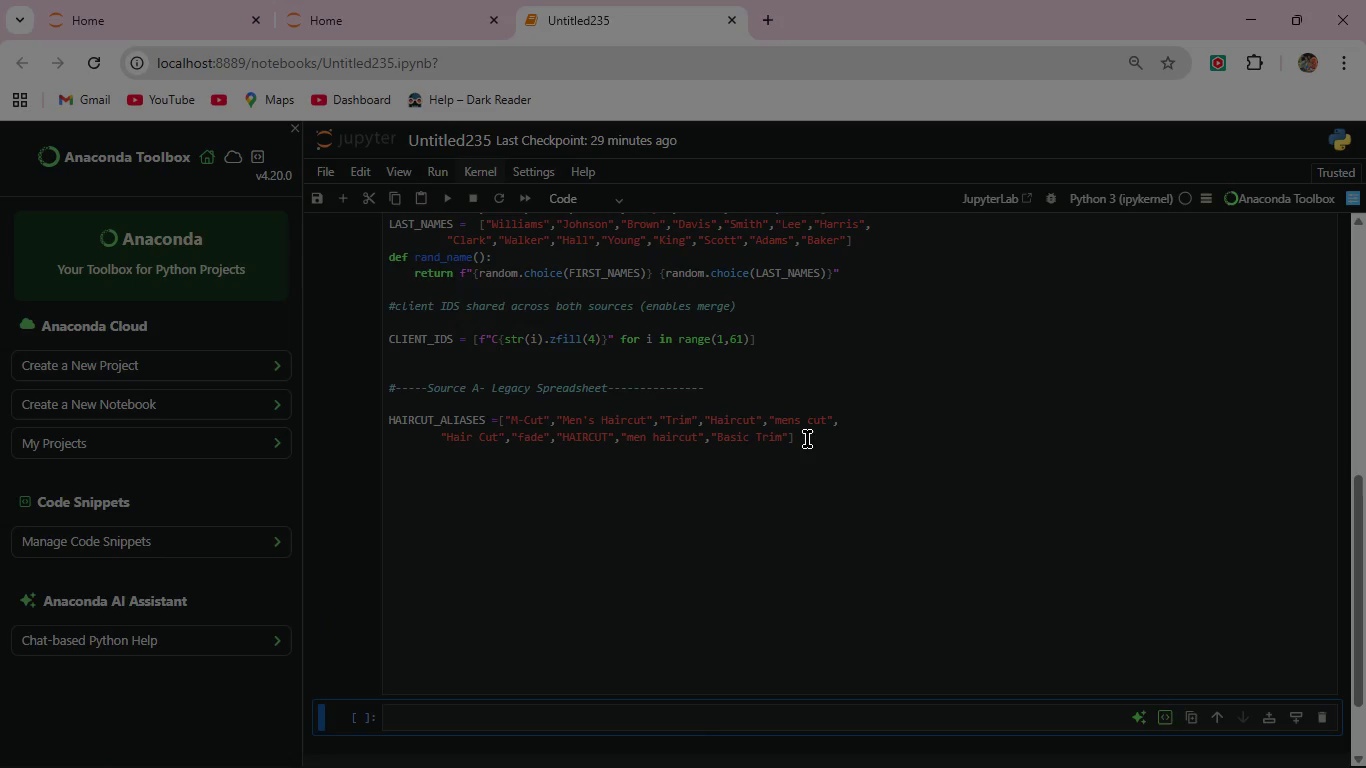 
left_click([808, 438])
 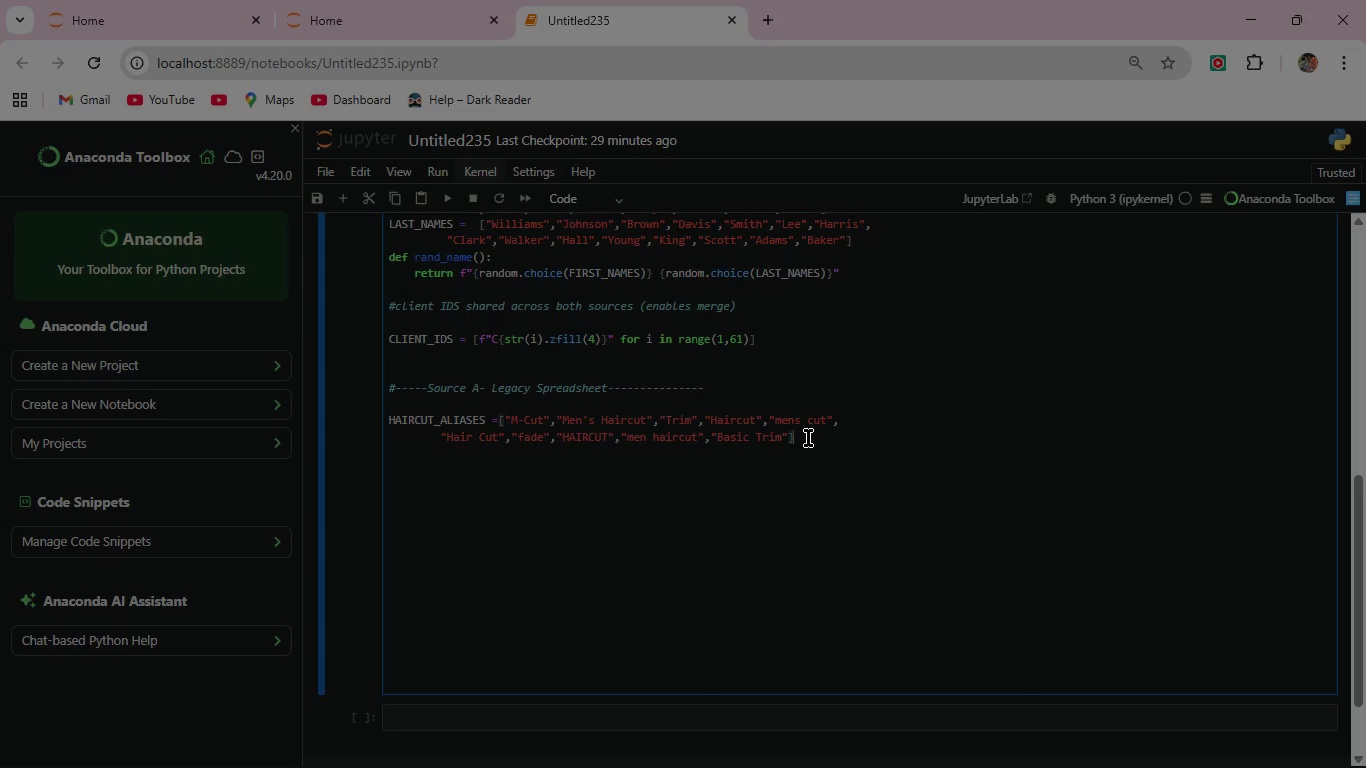 
left_click([808, 438])
 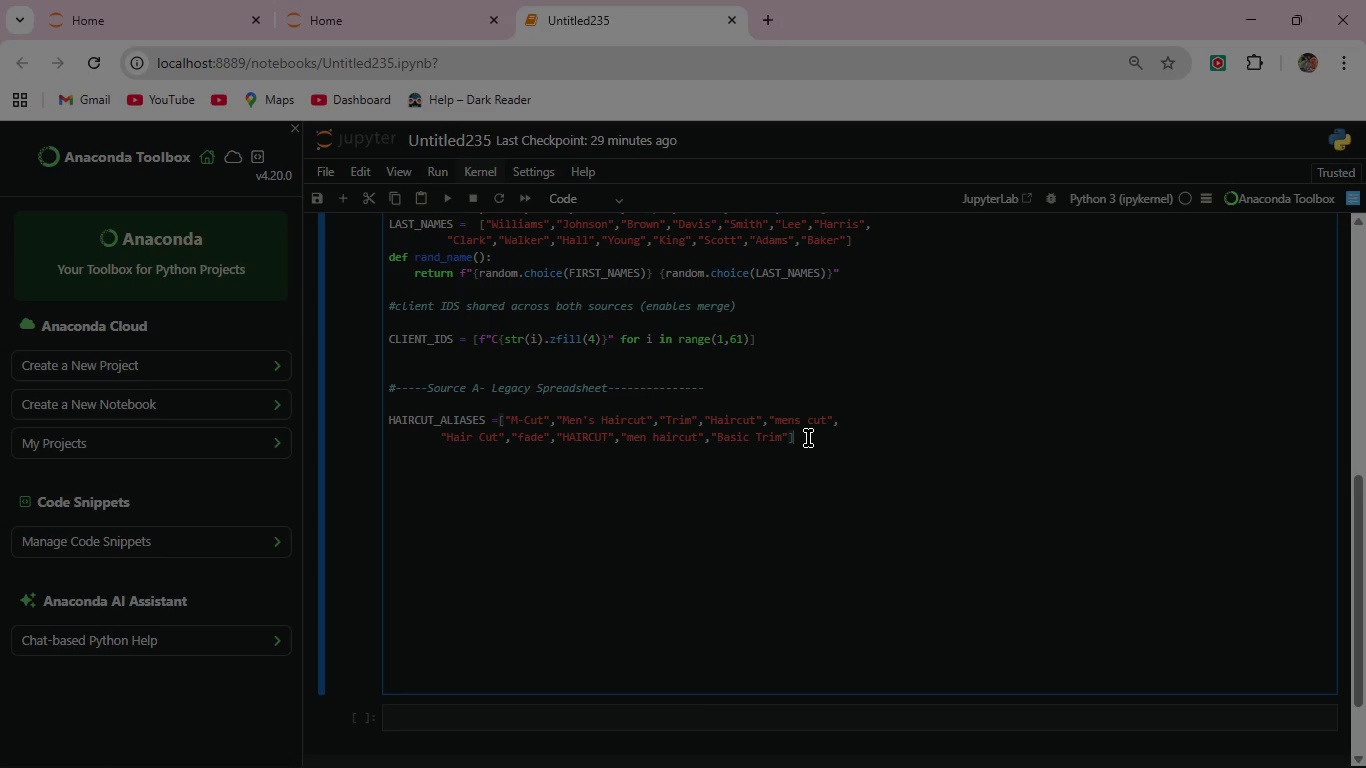 
left_click([808, 438])
 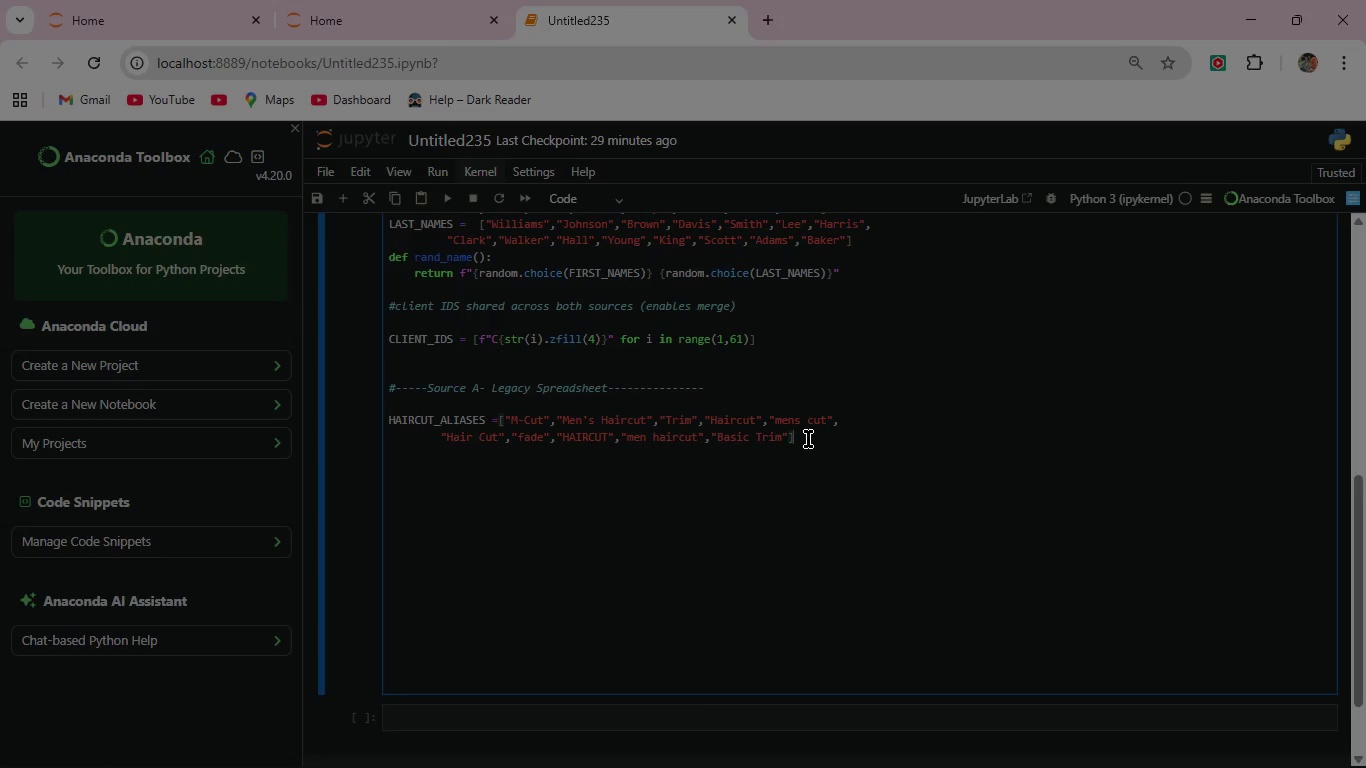 
key(Enter)
 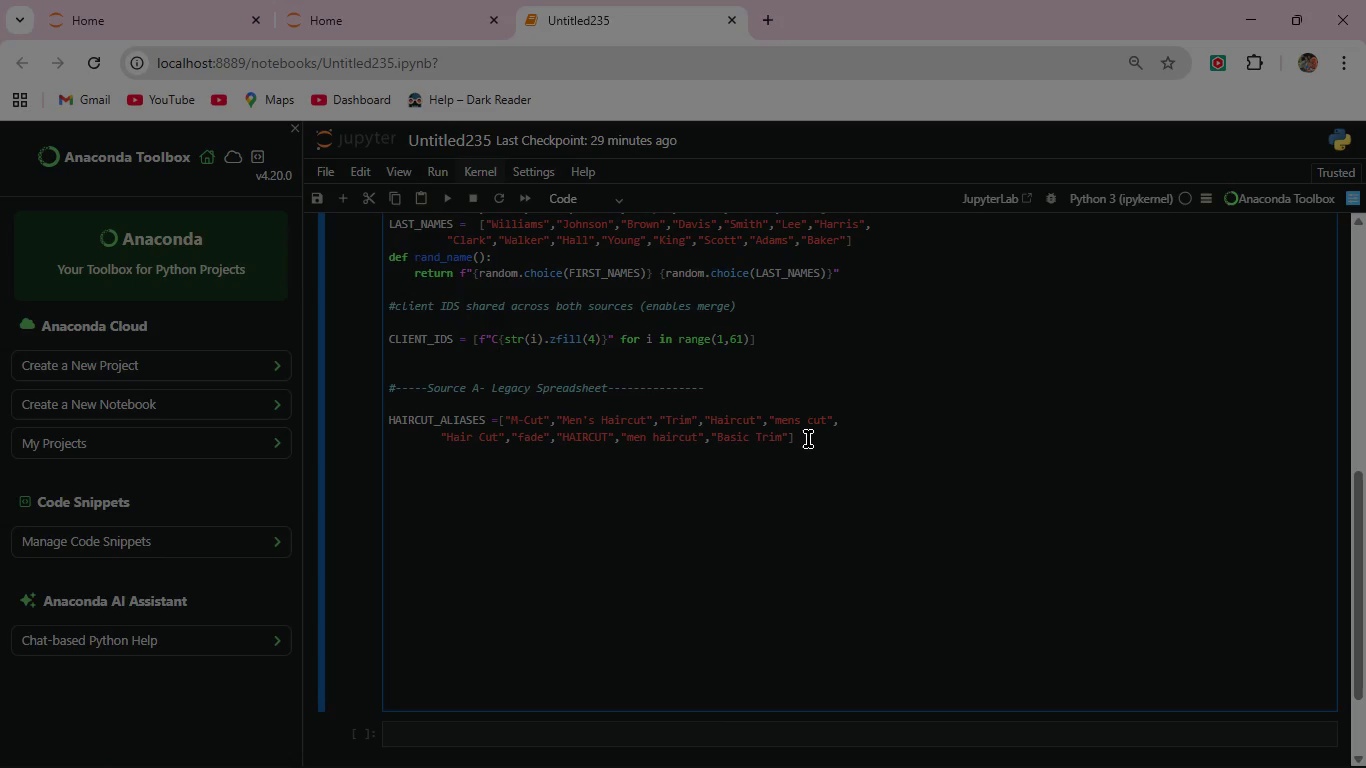 
key(Enter)
 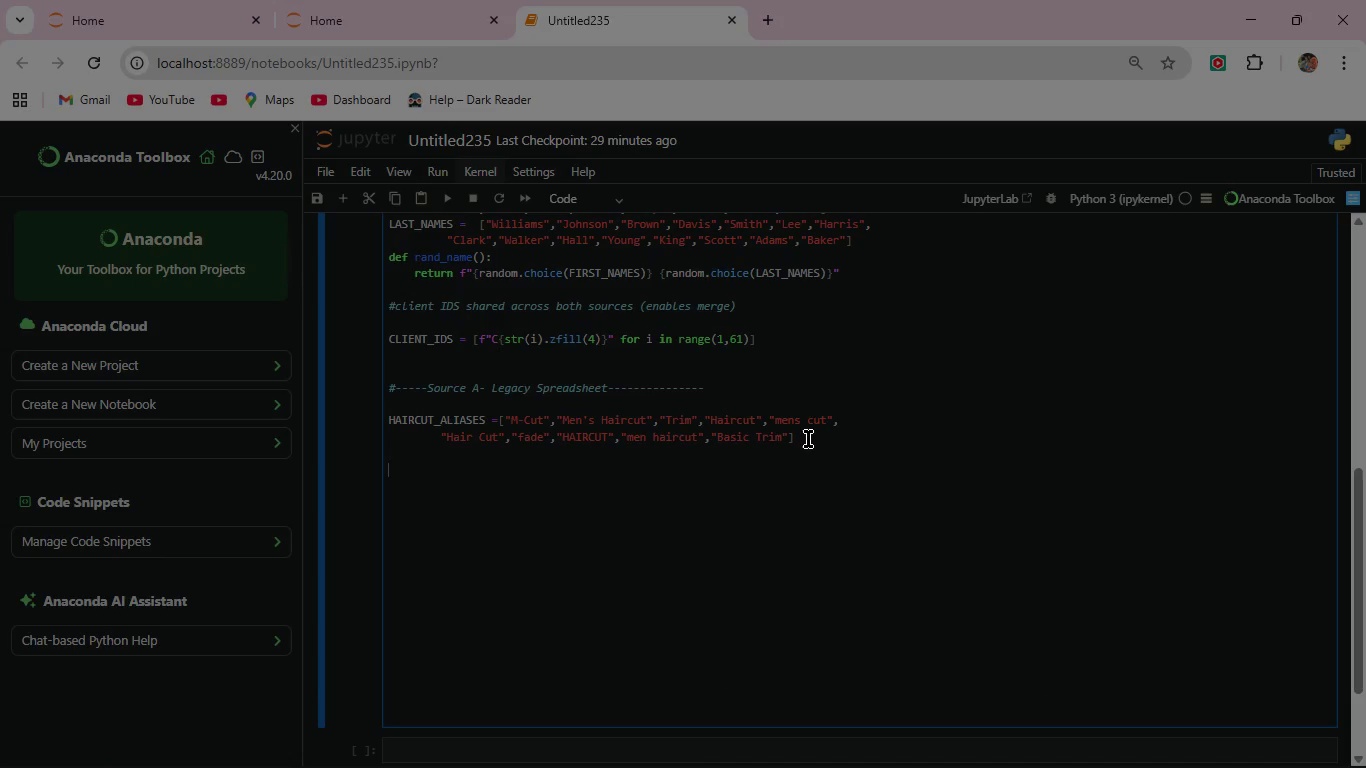 
type(SHAVE_ALIA)
 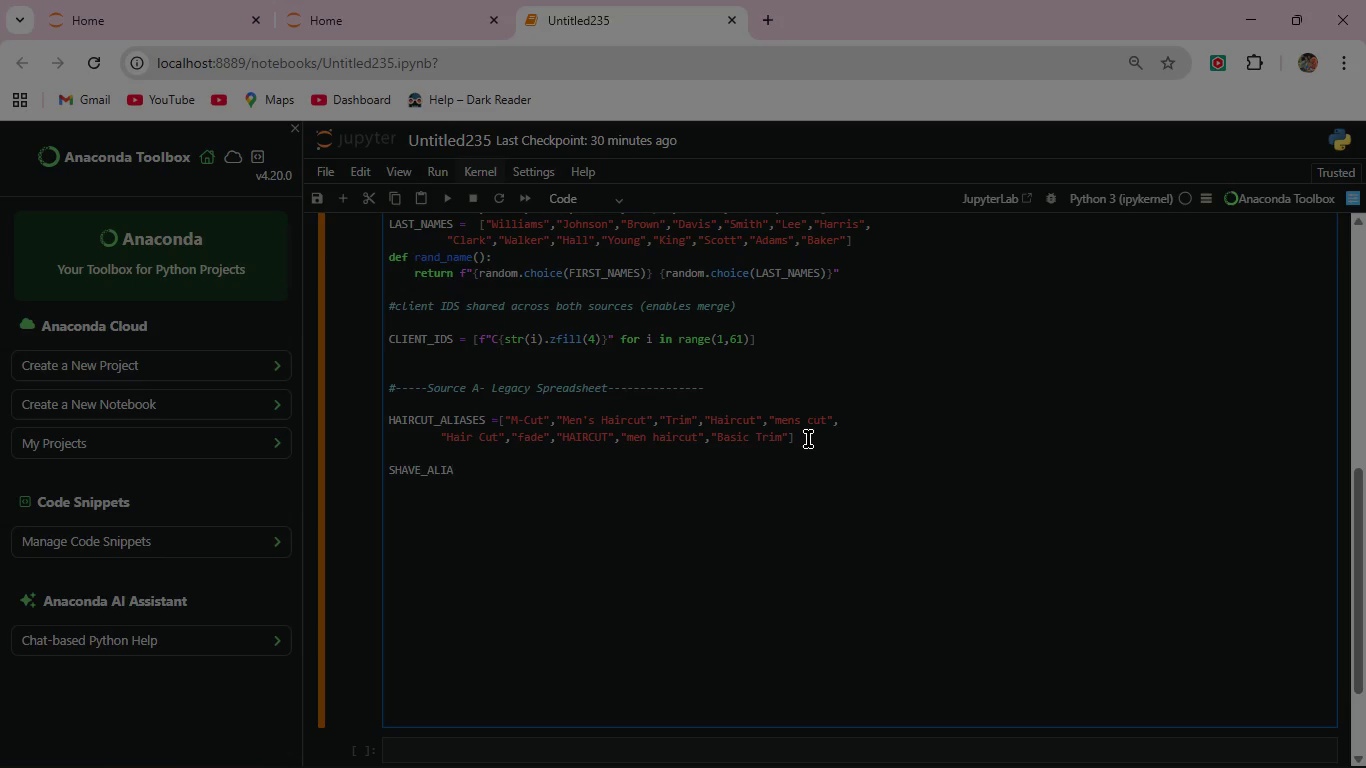 
hold_key(key=ShiftLeft, duration=1.51)
 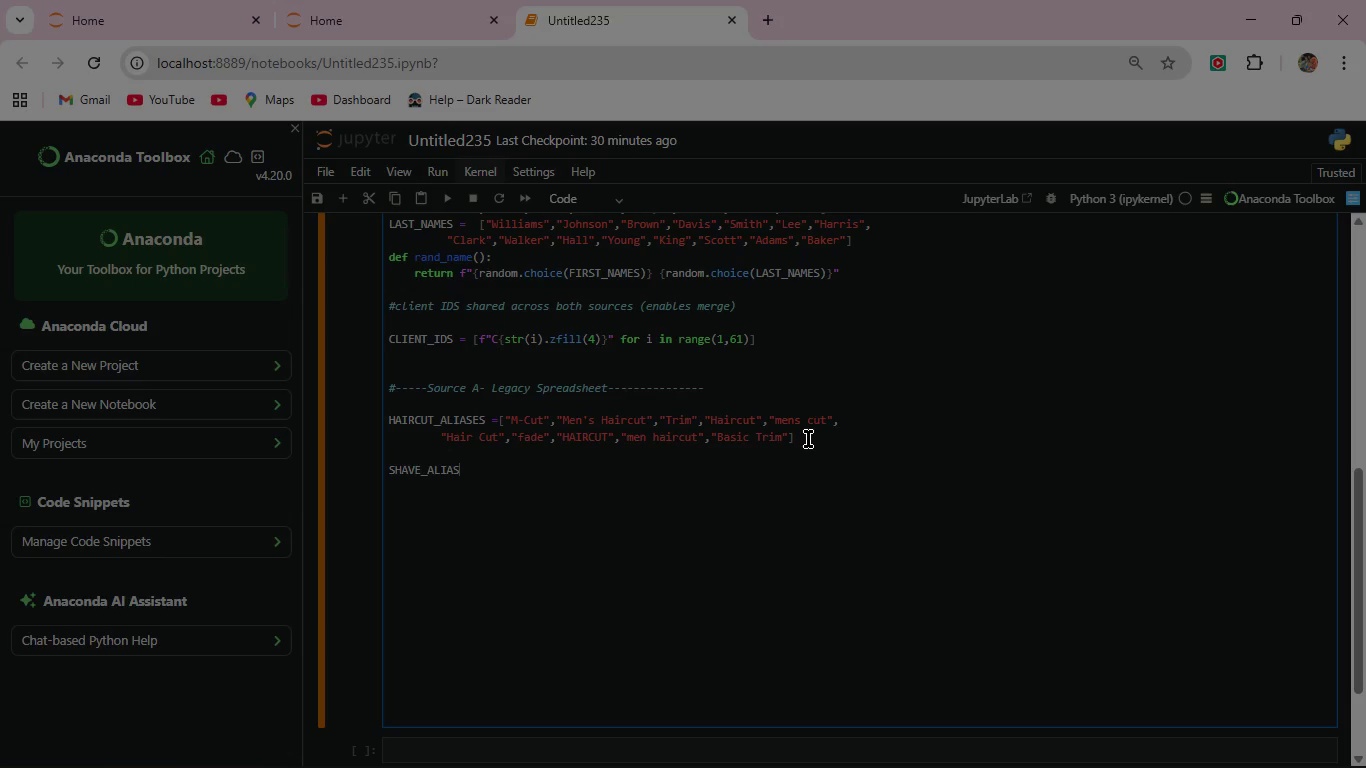 
type(SES  =["Shave","Hot Shave","Stra)
 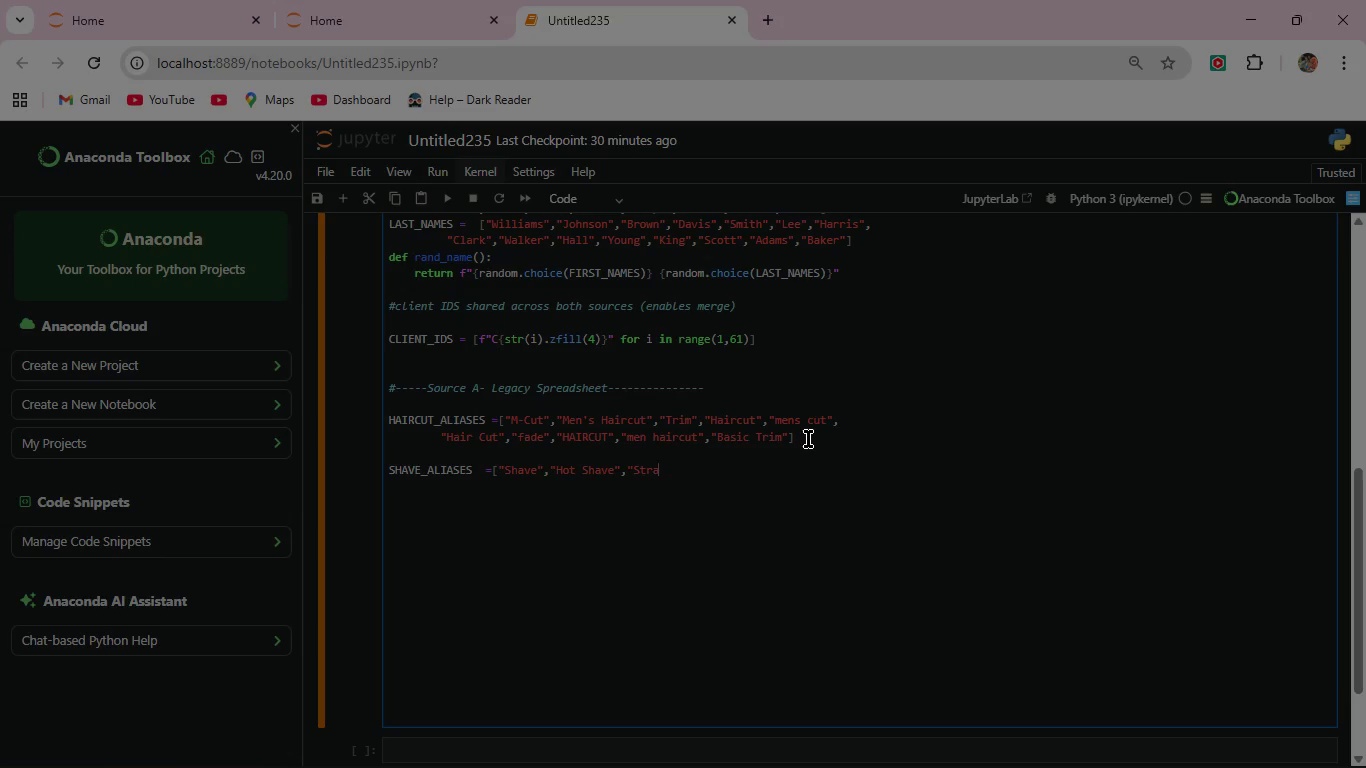 
type(ight Razor",)
 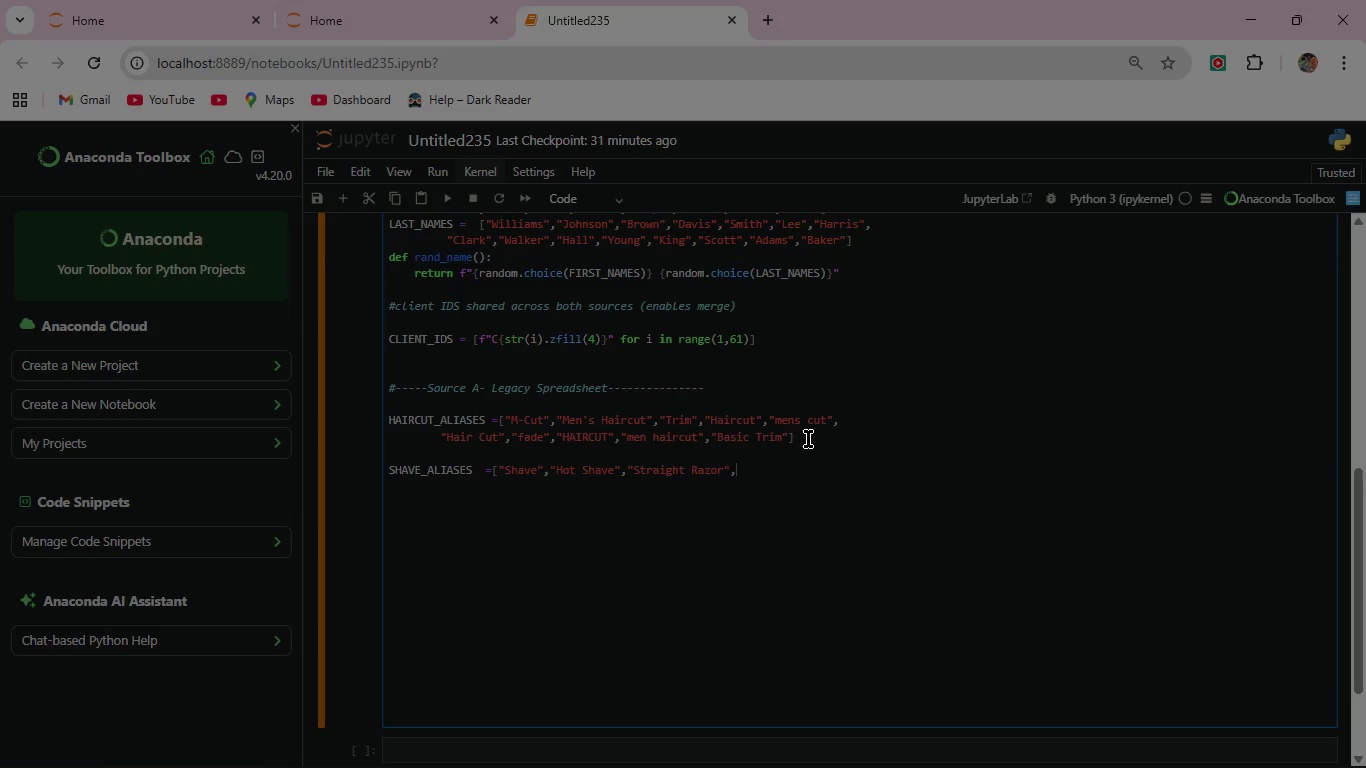 
type("beard trim","SHAVE",)
 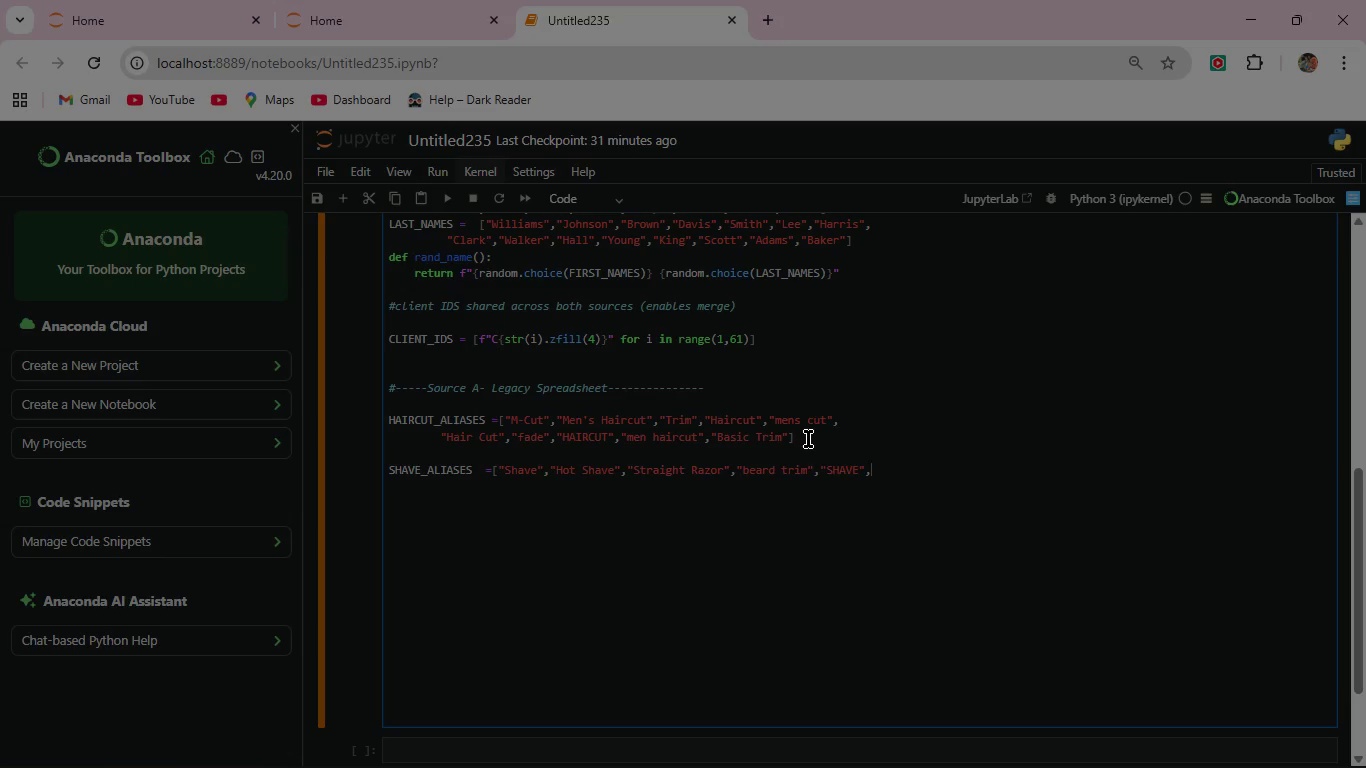 
wait(6.48)
 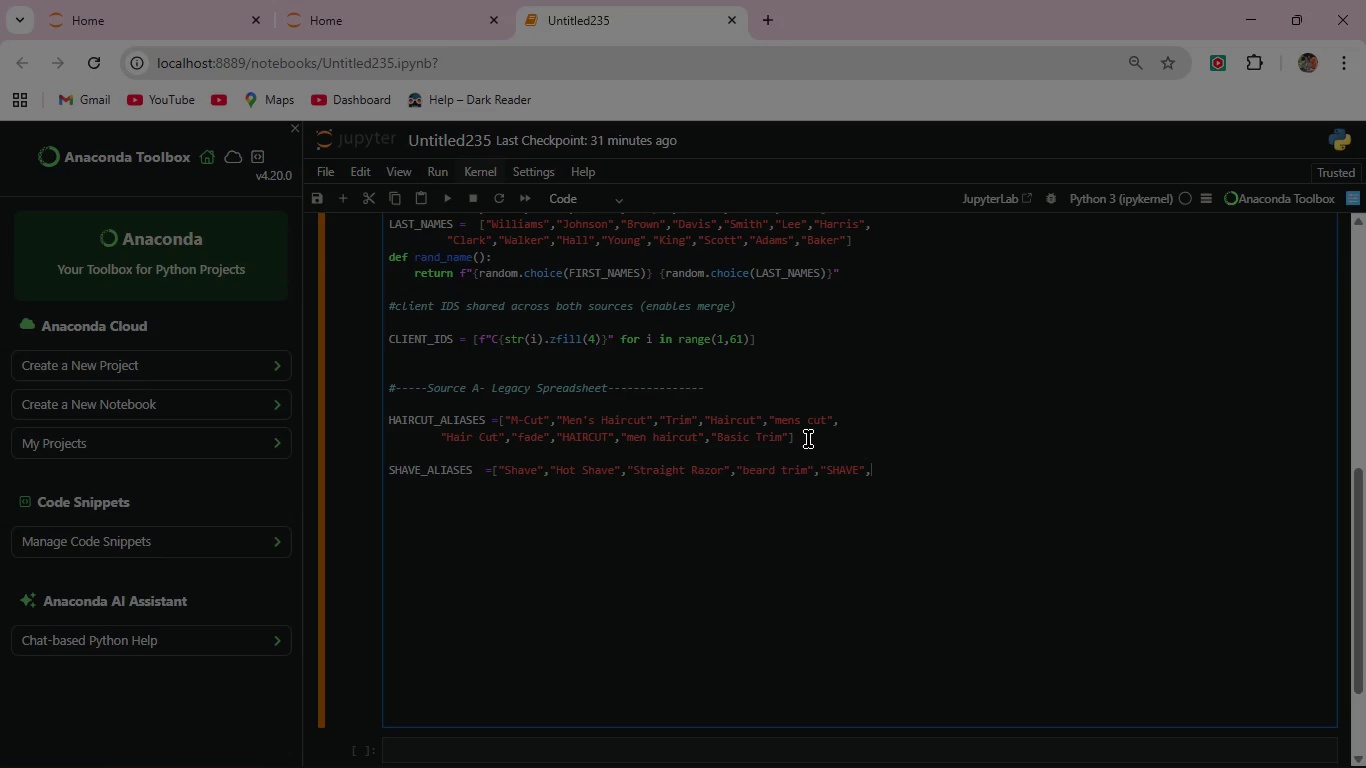 
key(Enter)
 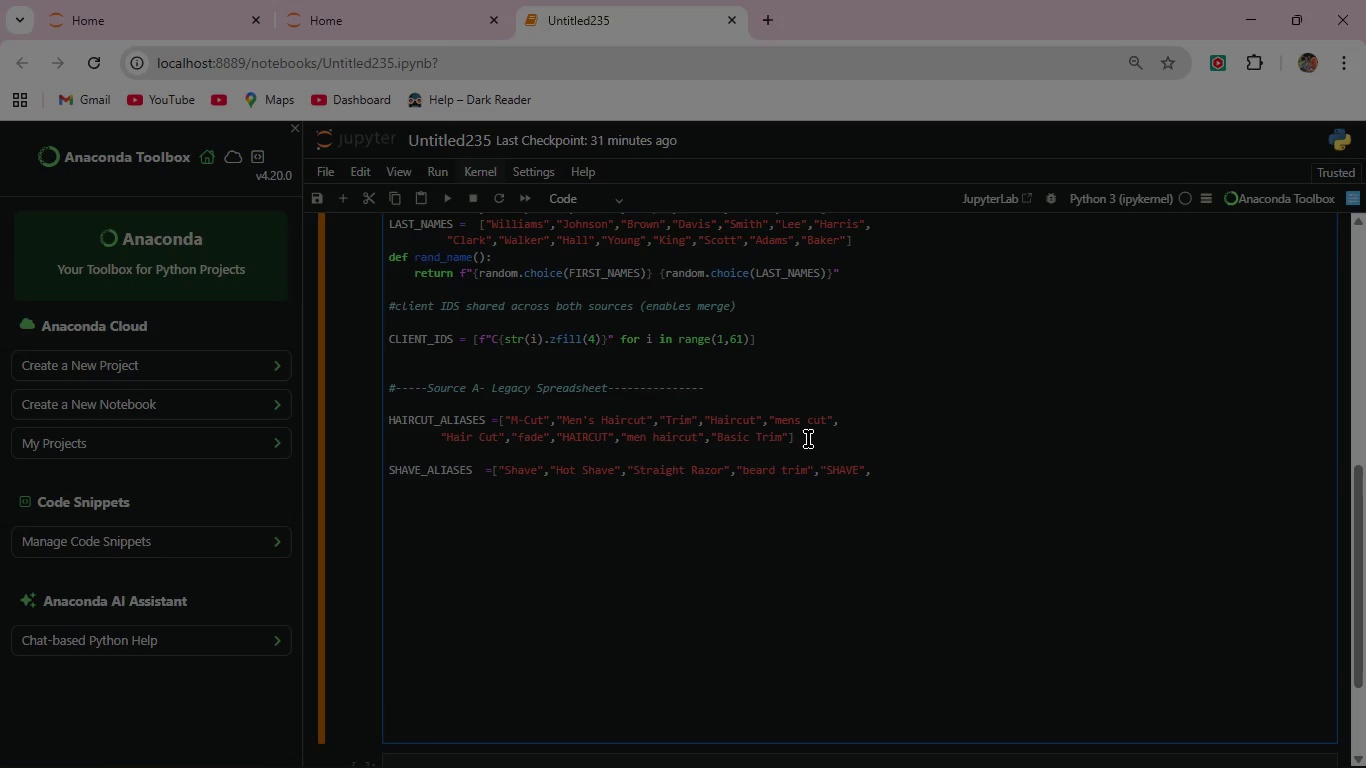 
key(Backspace)
 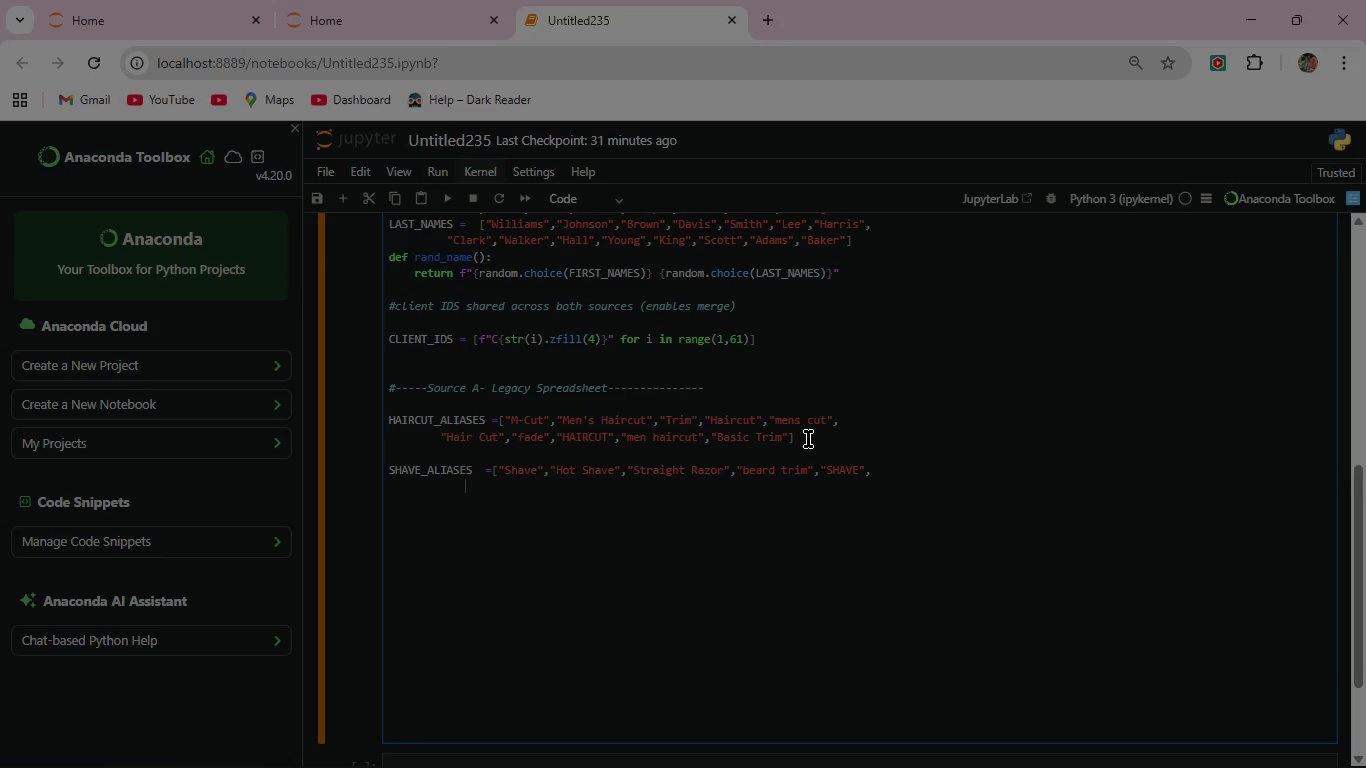 
key(Backspace)
 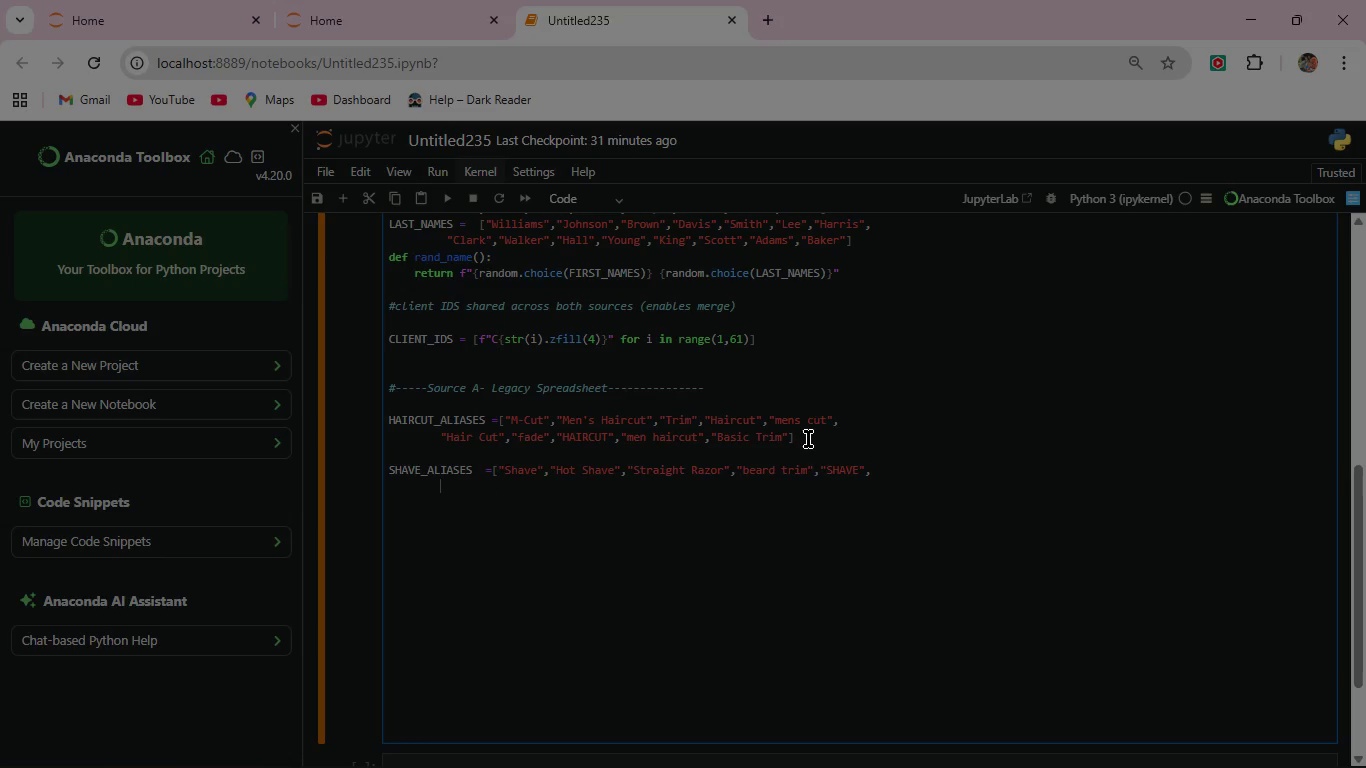 
key(Backspace)
 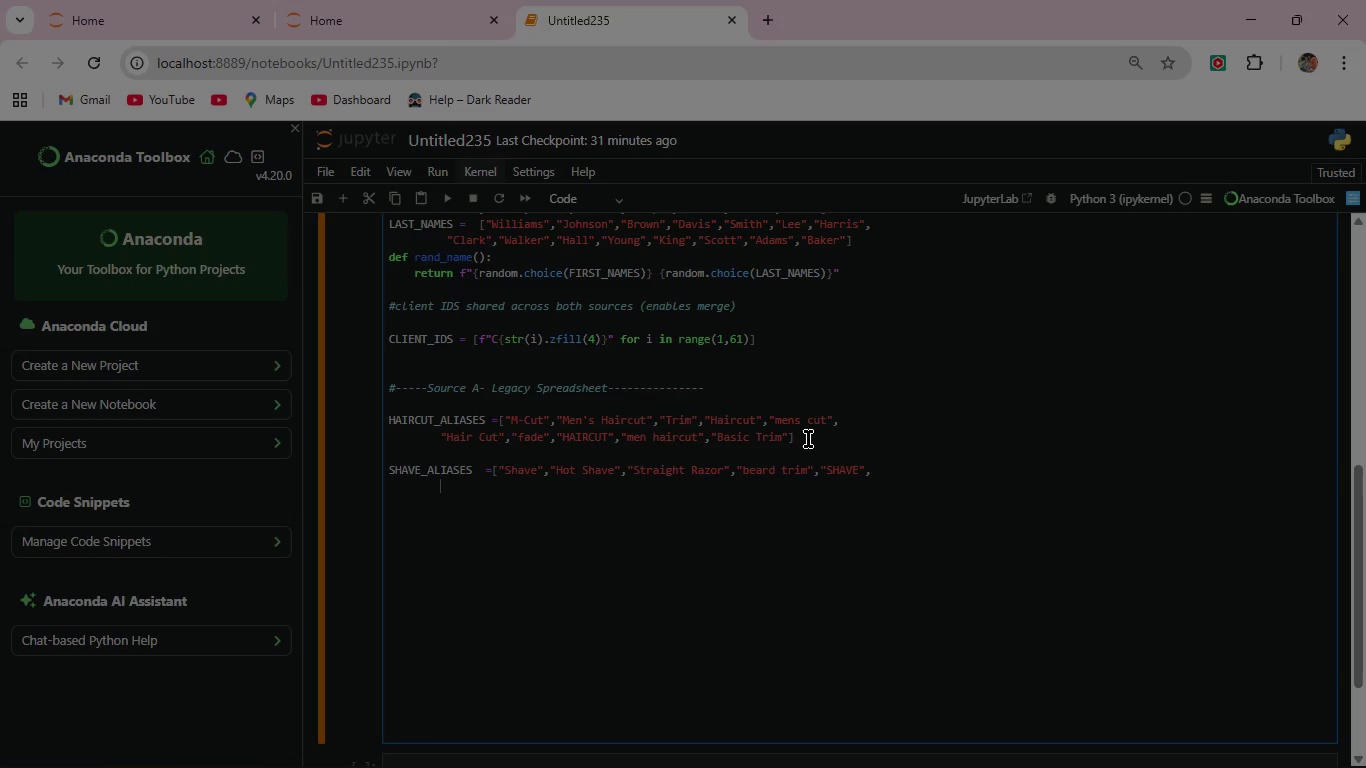 
key(Space)
 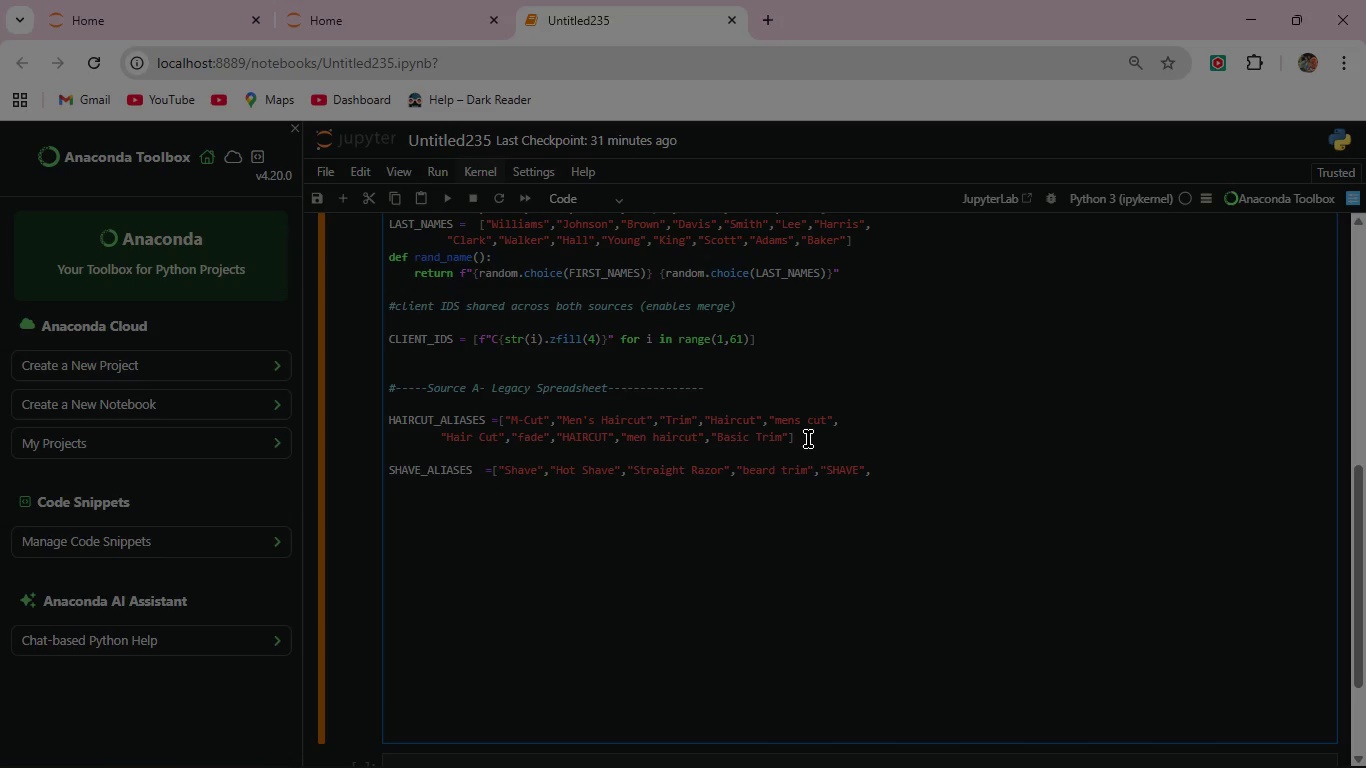 
key(Shift+Quote)
 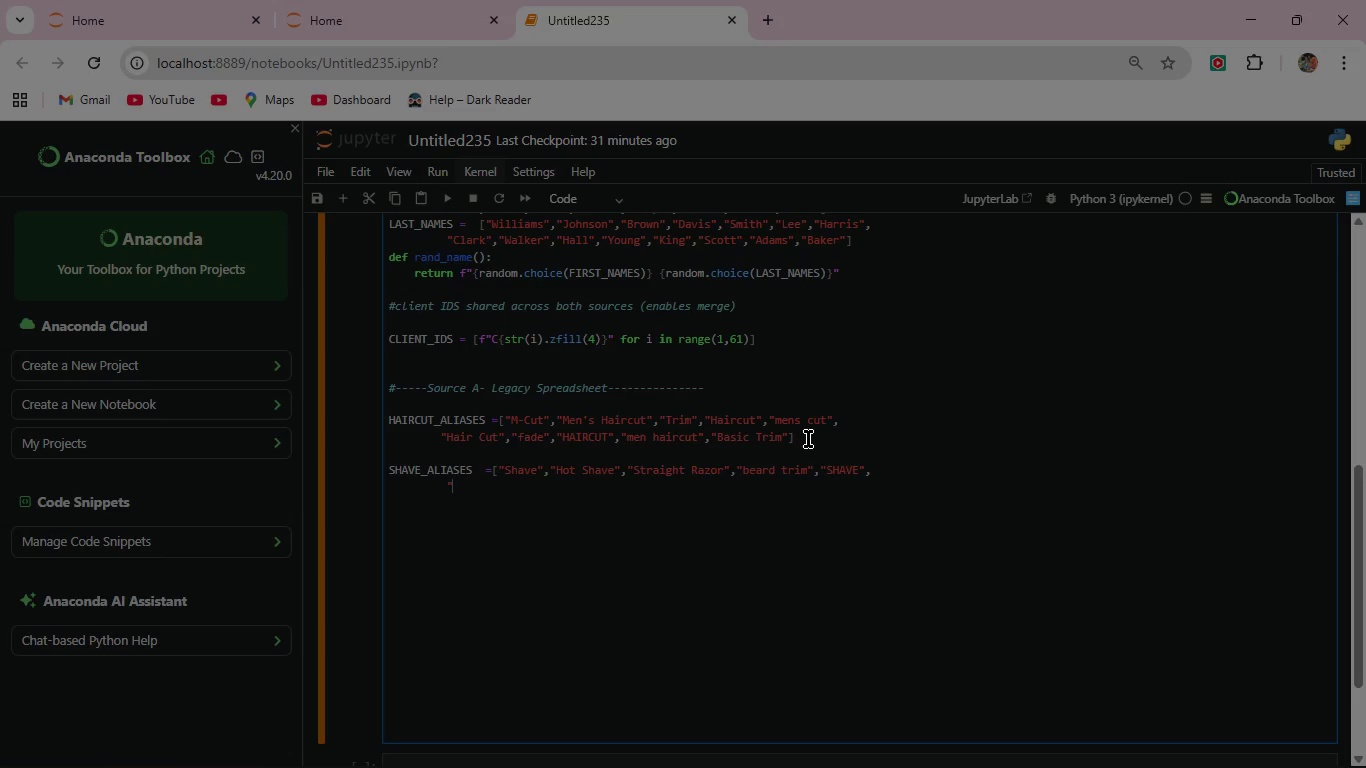 
wait(14.08)
 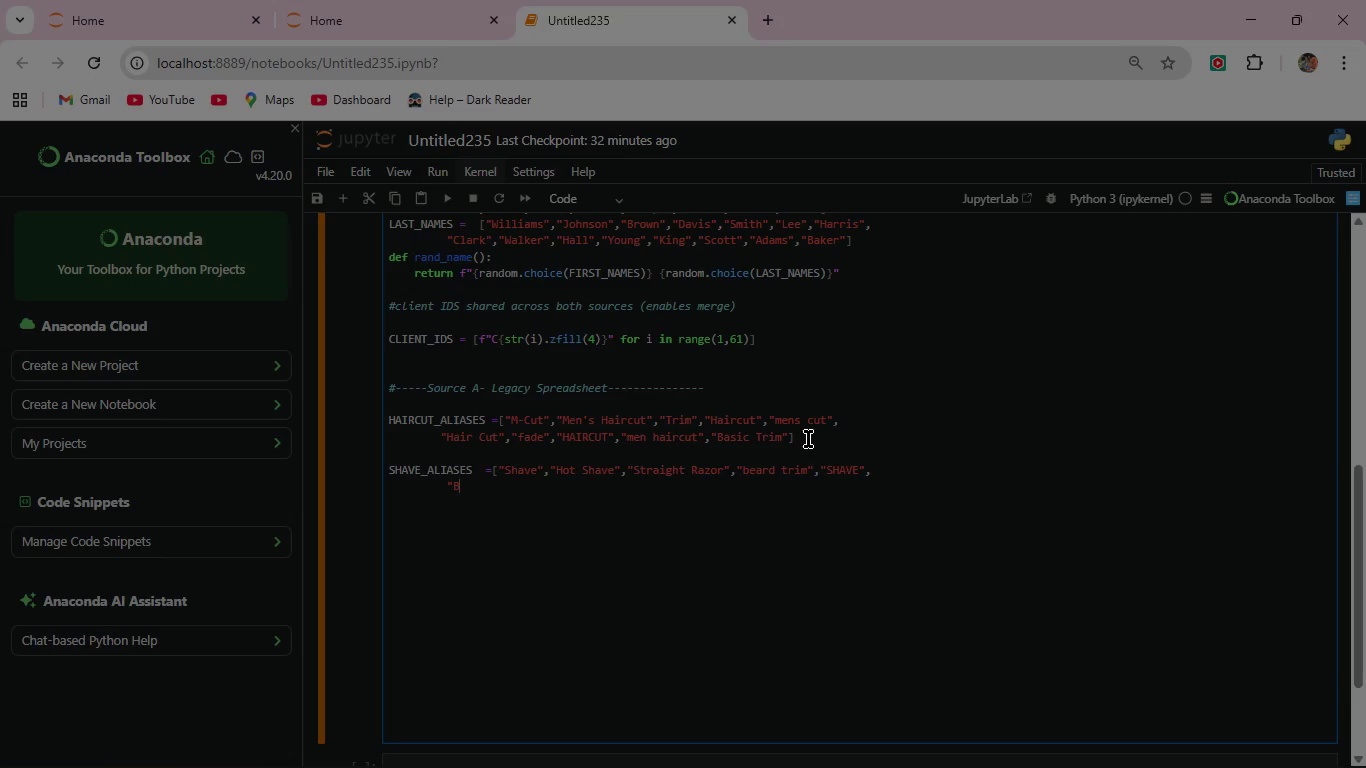 
type(Beard","beard shave")
 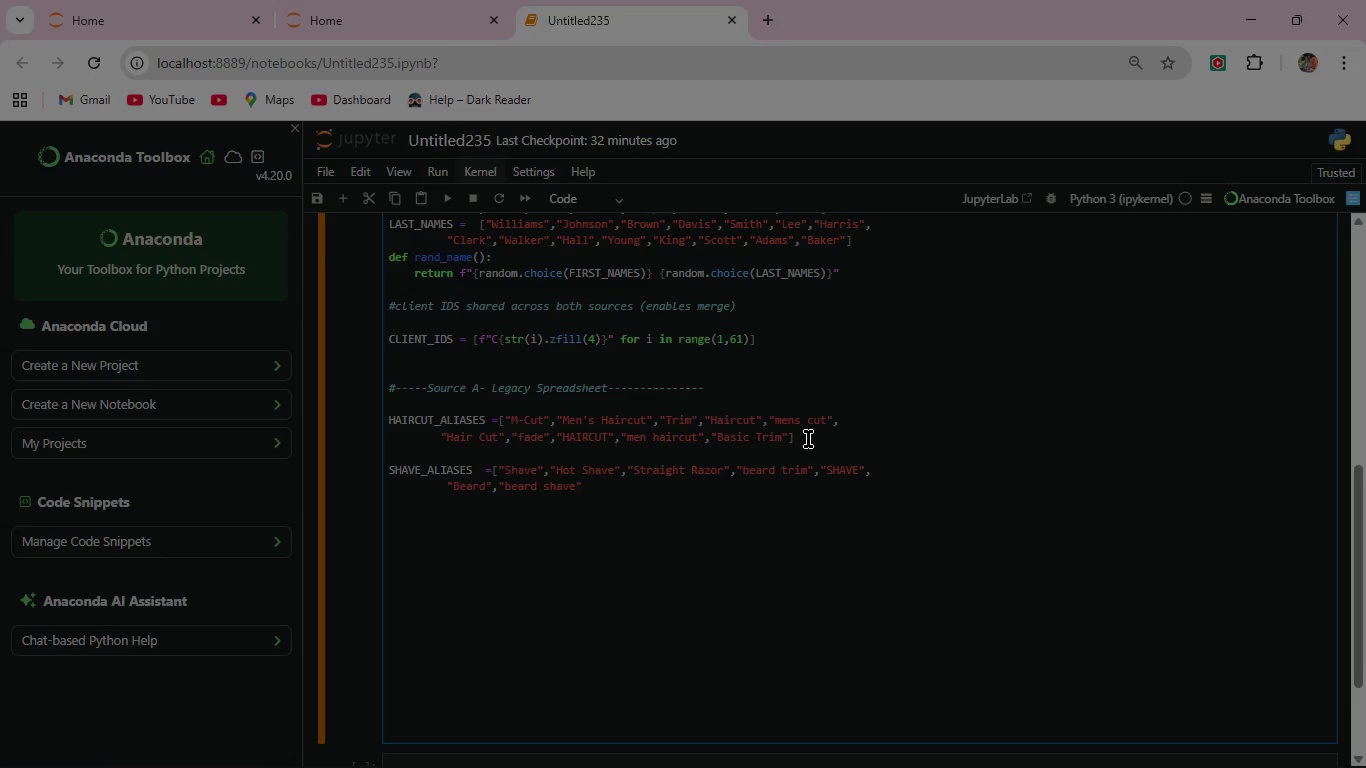 
wait(7.89)
 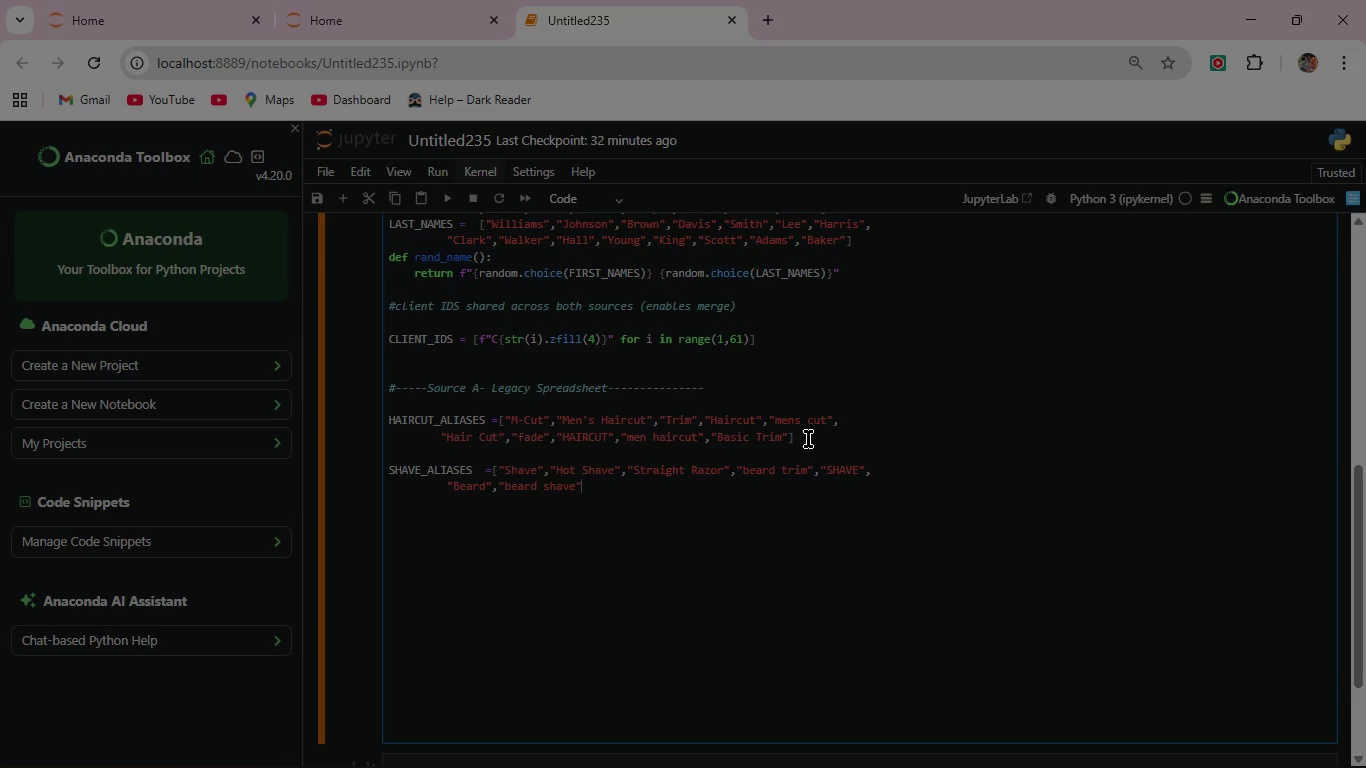 
key(Comma)
 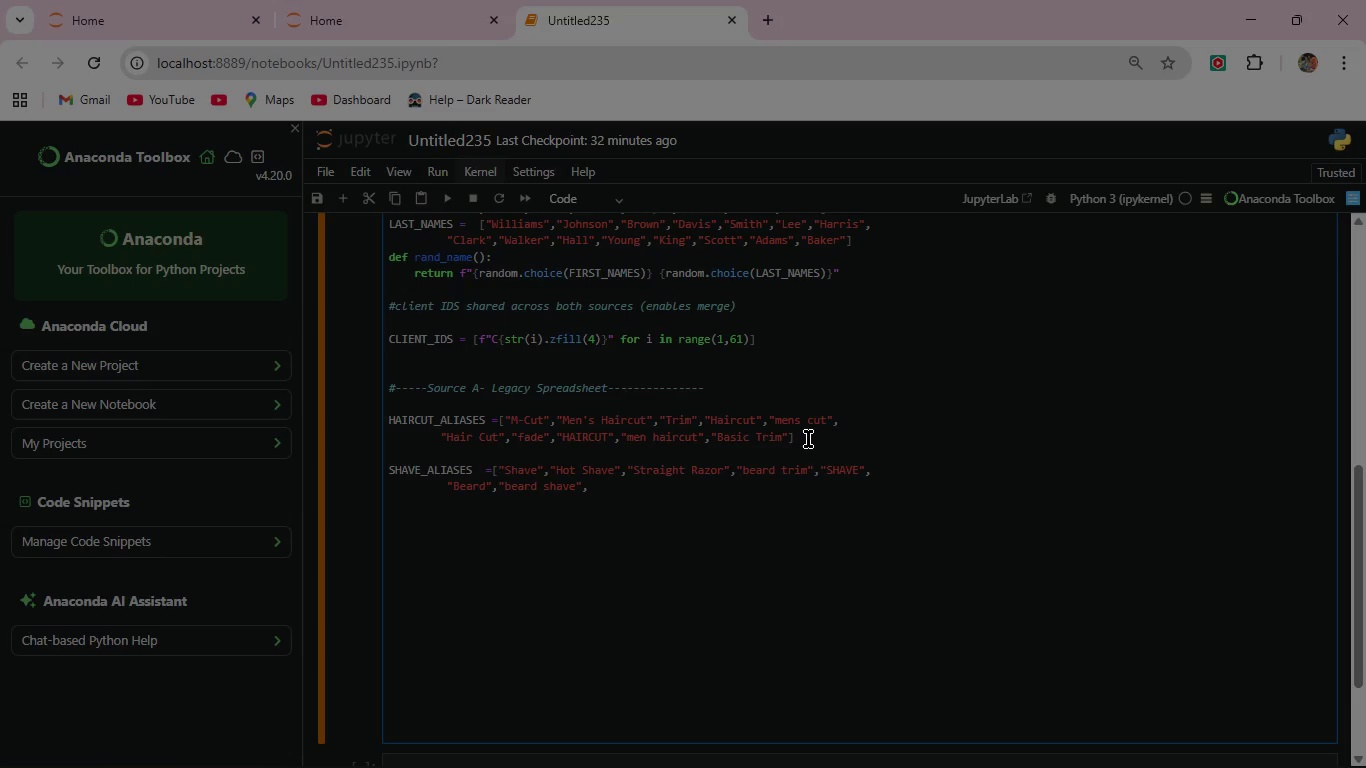 
key(Shift+Quote)
 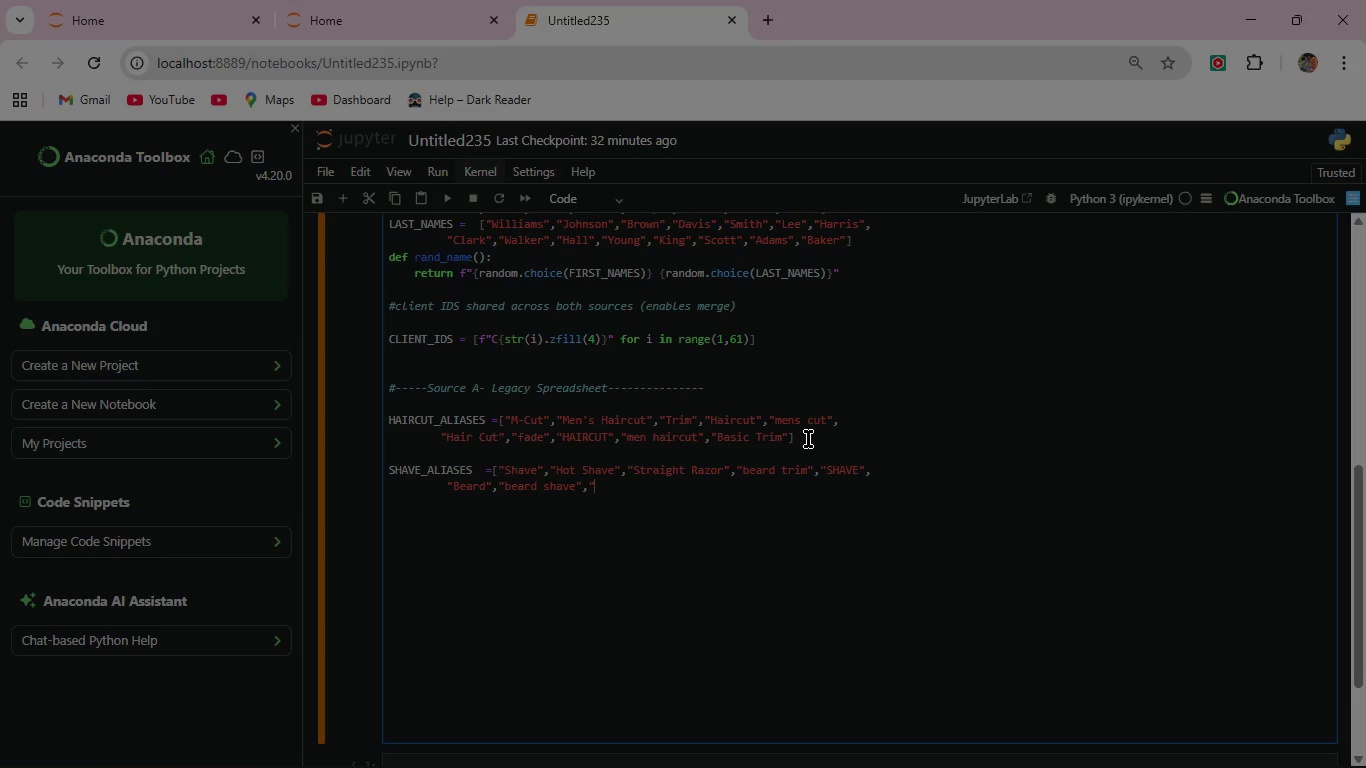 
type(shave service",")
 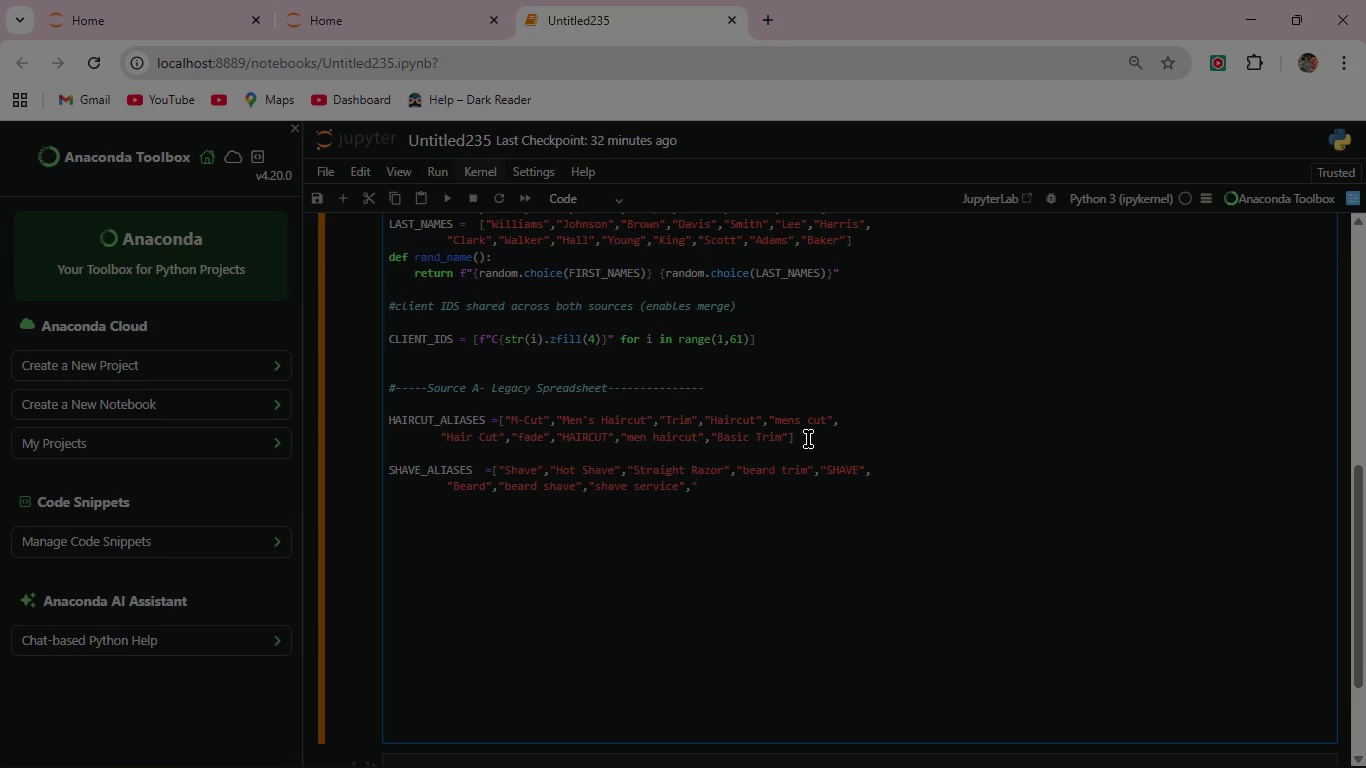 
type(Hot Towe)
 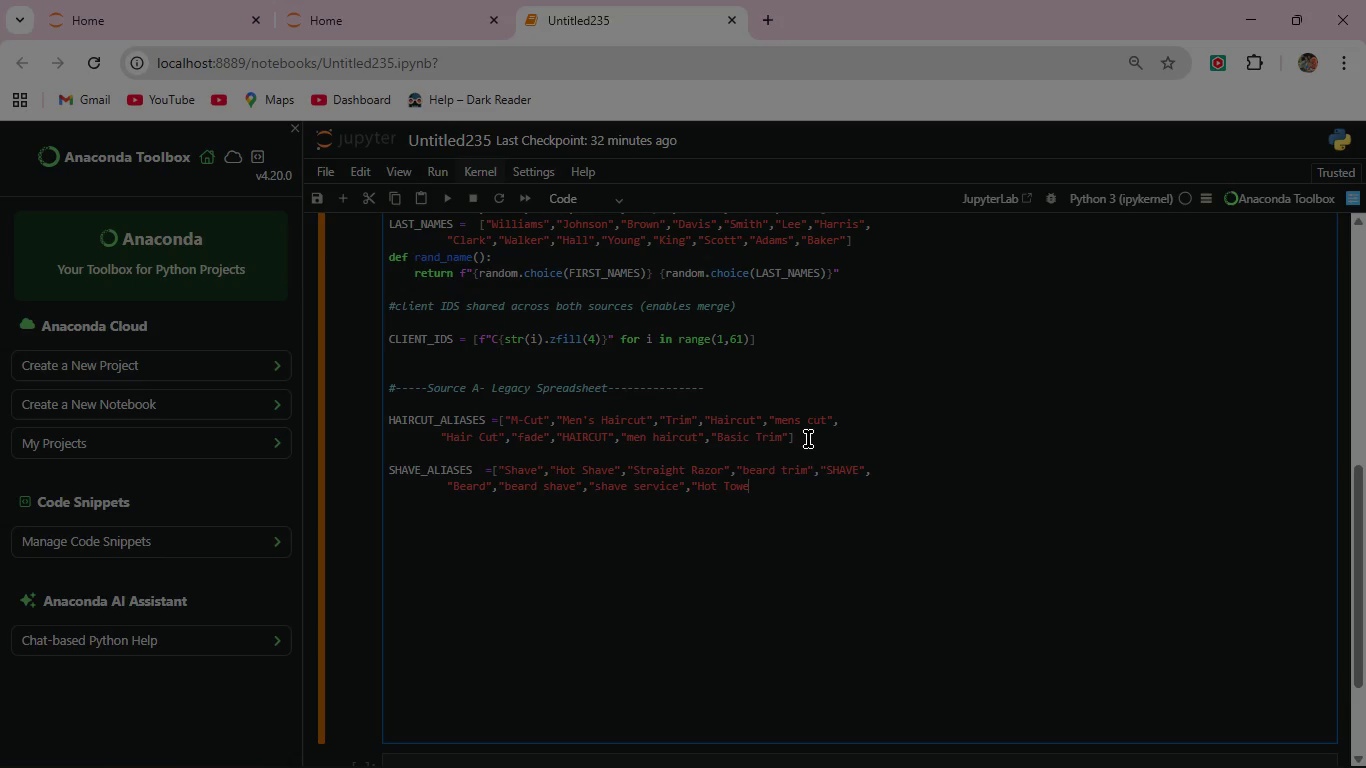 
type(l Shave","Razor Shave"])
 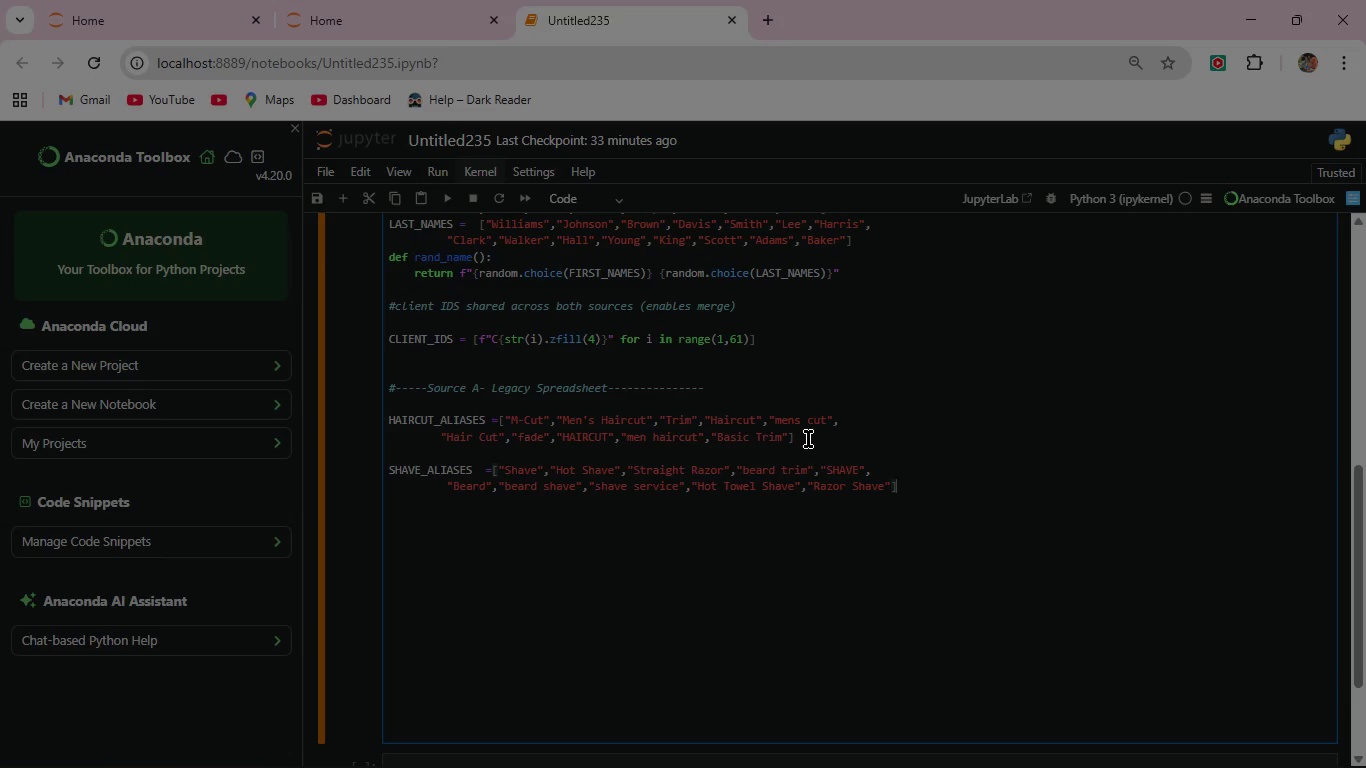 
left_click([454, 197])
 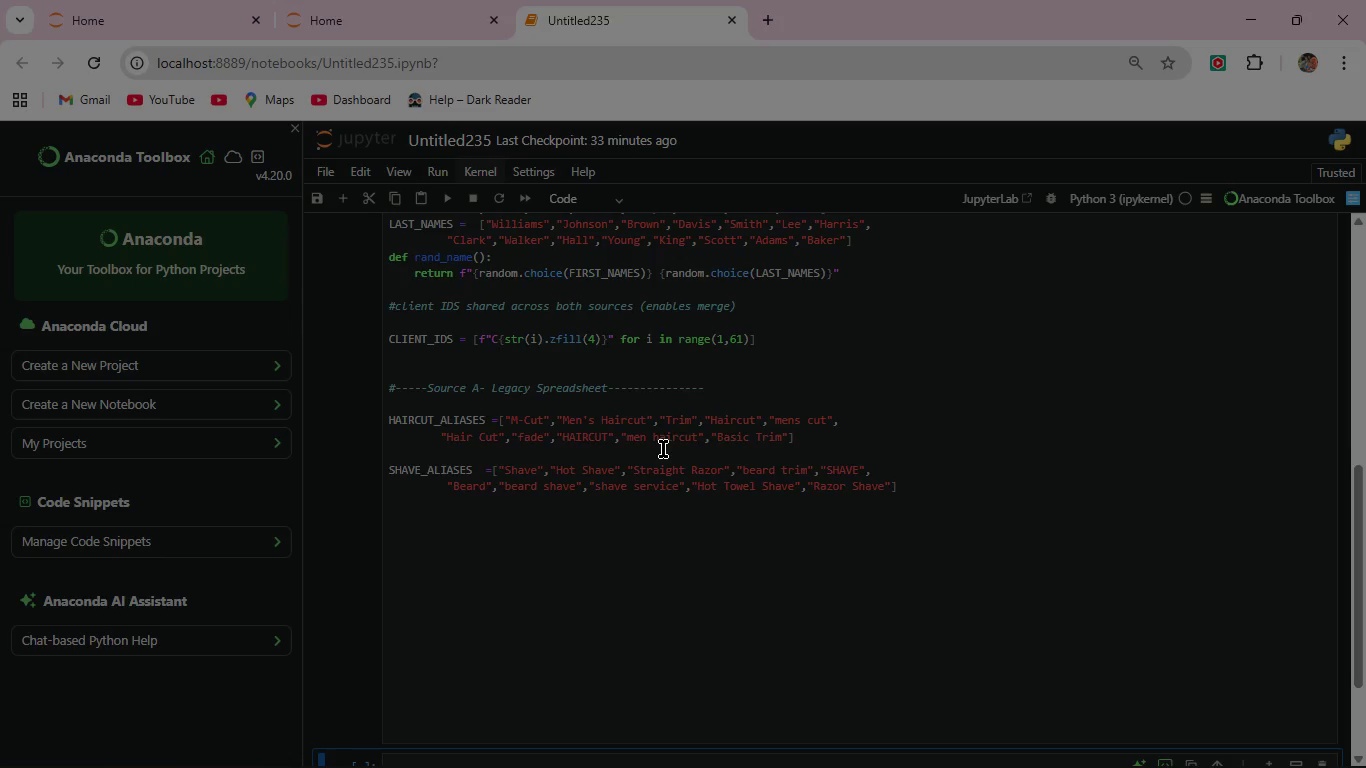 
scroll: coordinate [664, 450], scroll_direction: down, amount: 2.0
 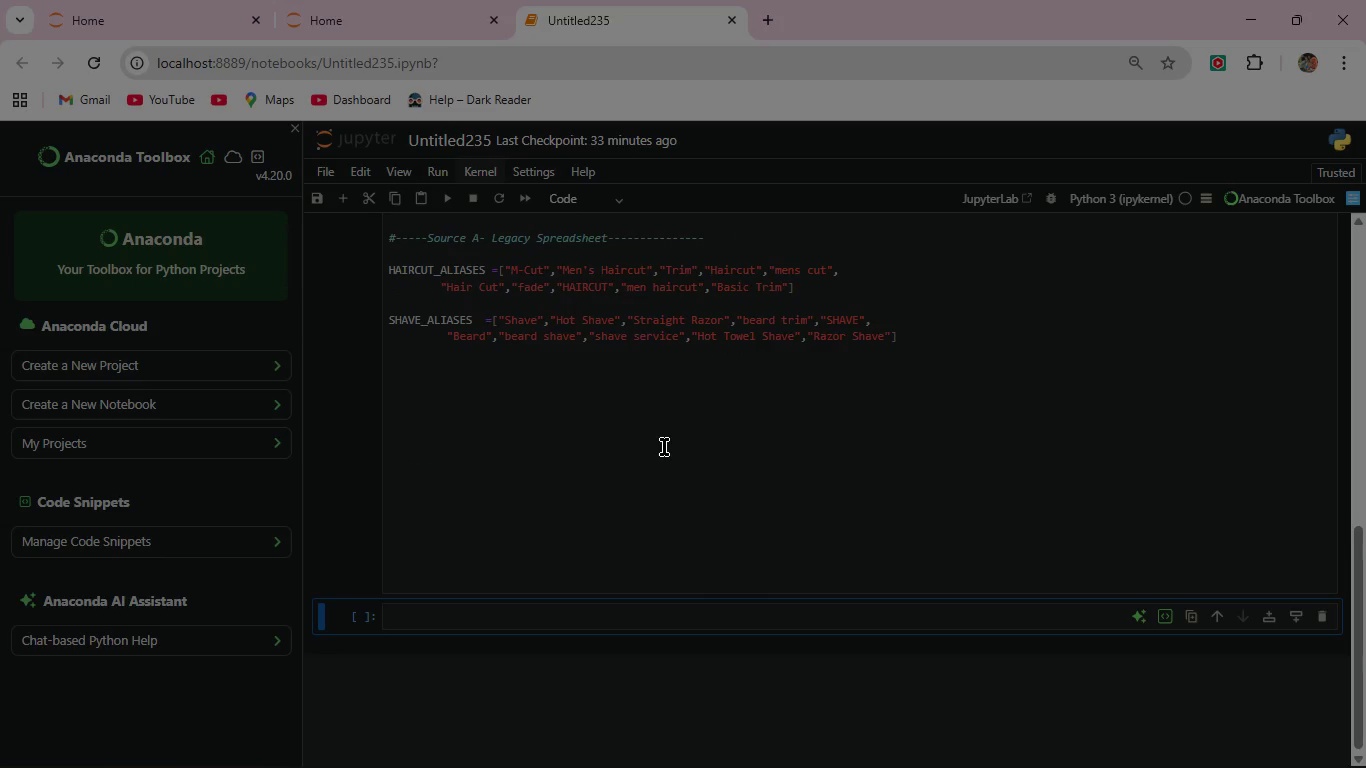 
scroll: coordinate [664, 443], scroll_direction: up, amount: 4.0
 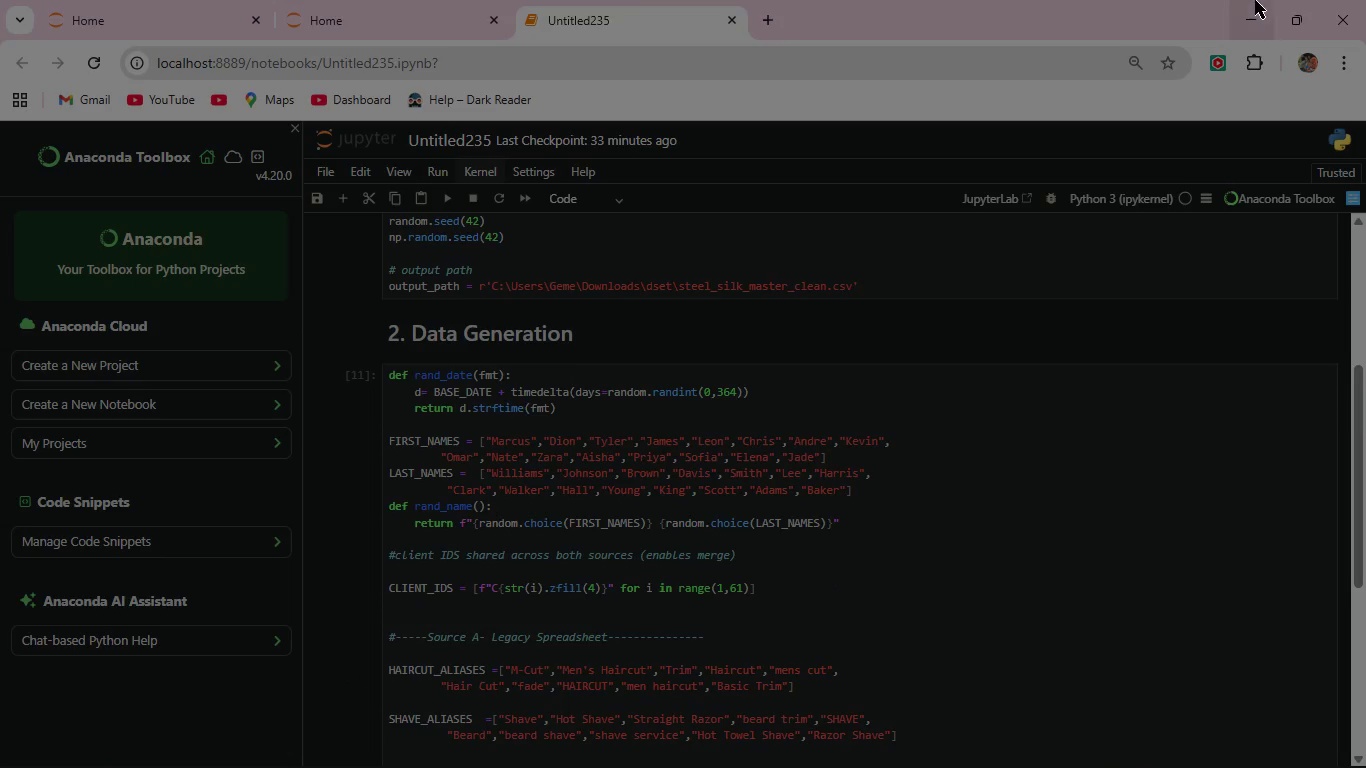 
left_click([1255, 0])
 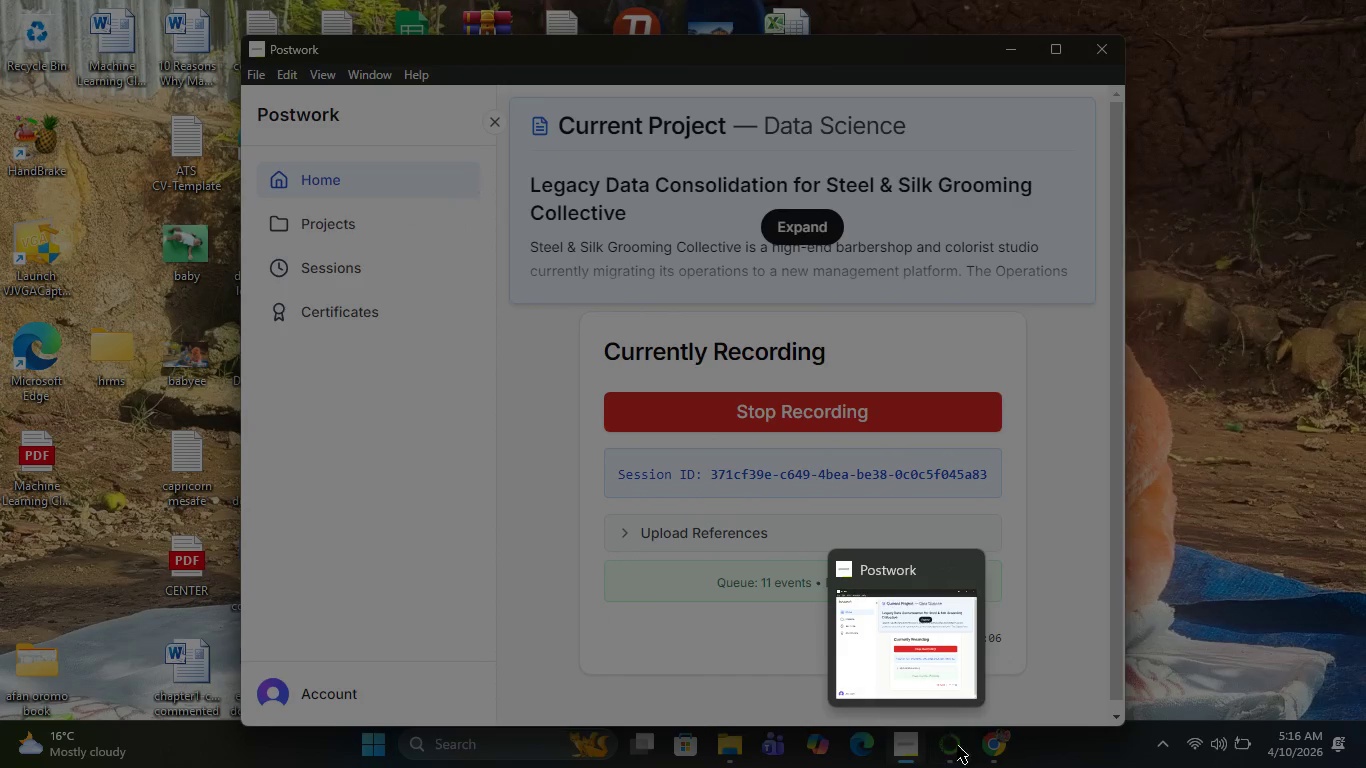 
wait(6.81)
 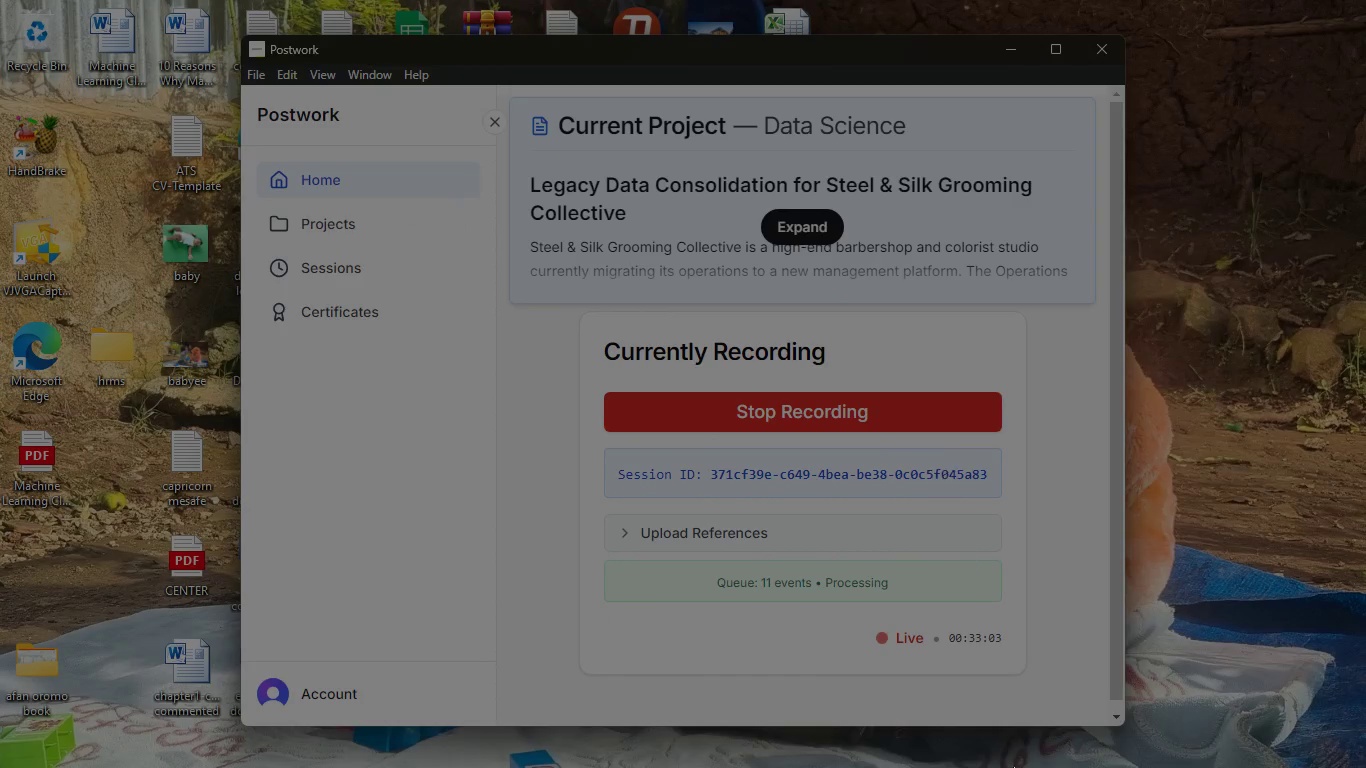 
scroll: coordinate [692, 504], scroll_direction: down, amount: 5.0
 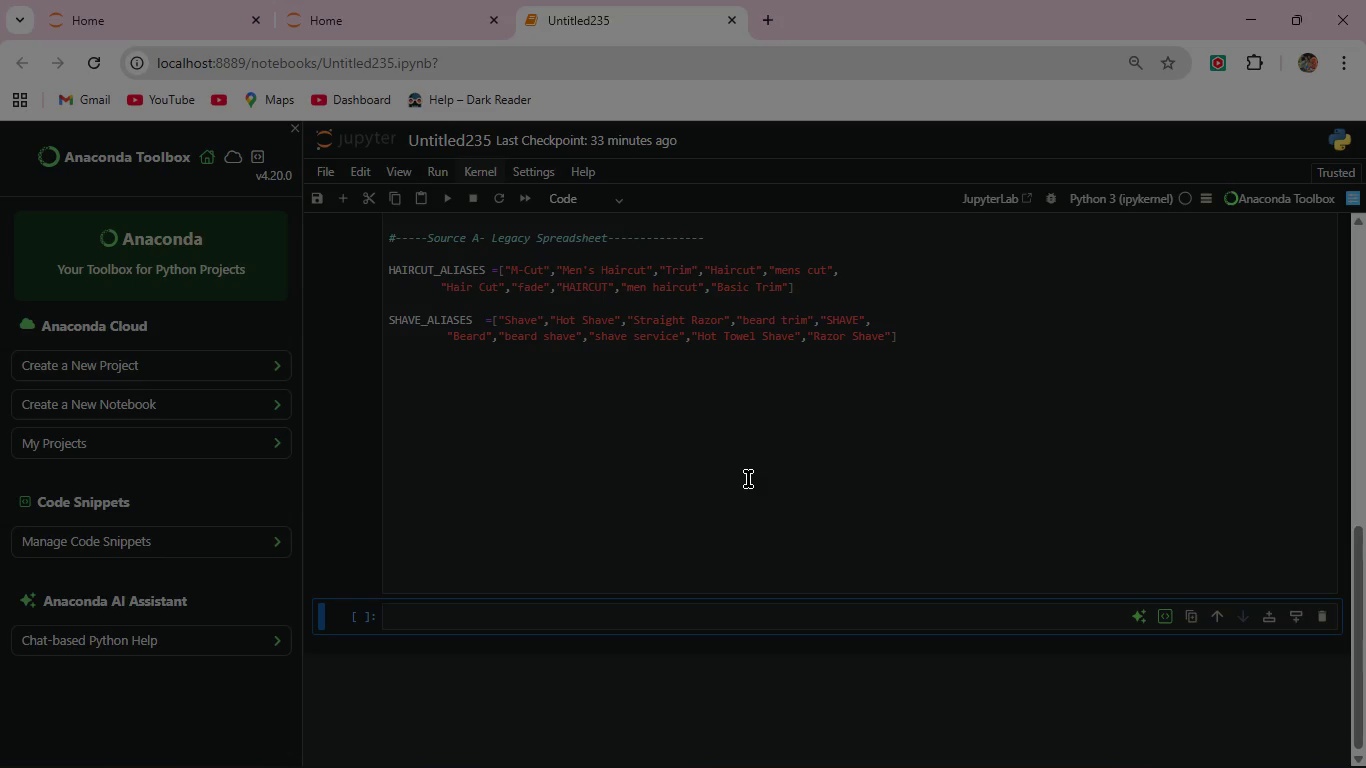 
wait(5.61)
 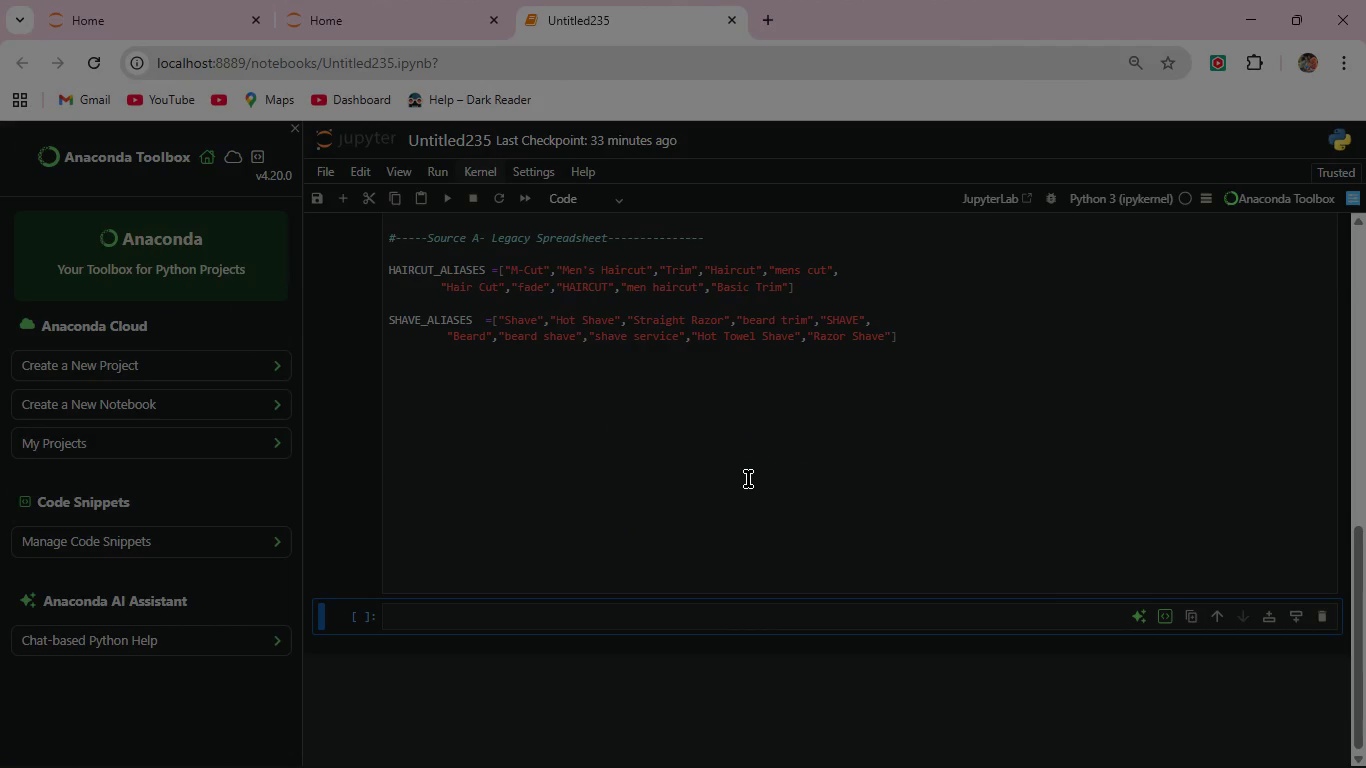 
left_click([904, 336])
 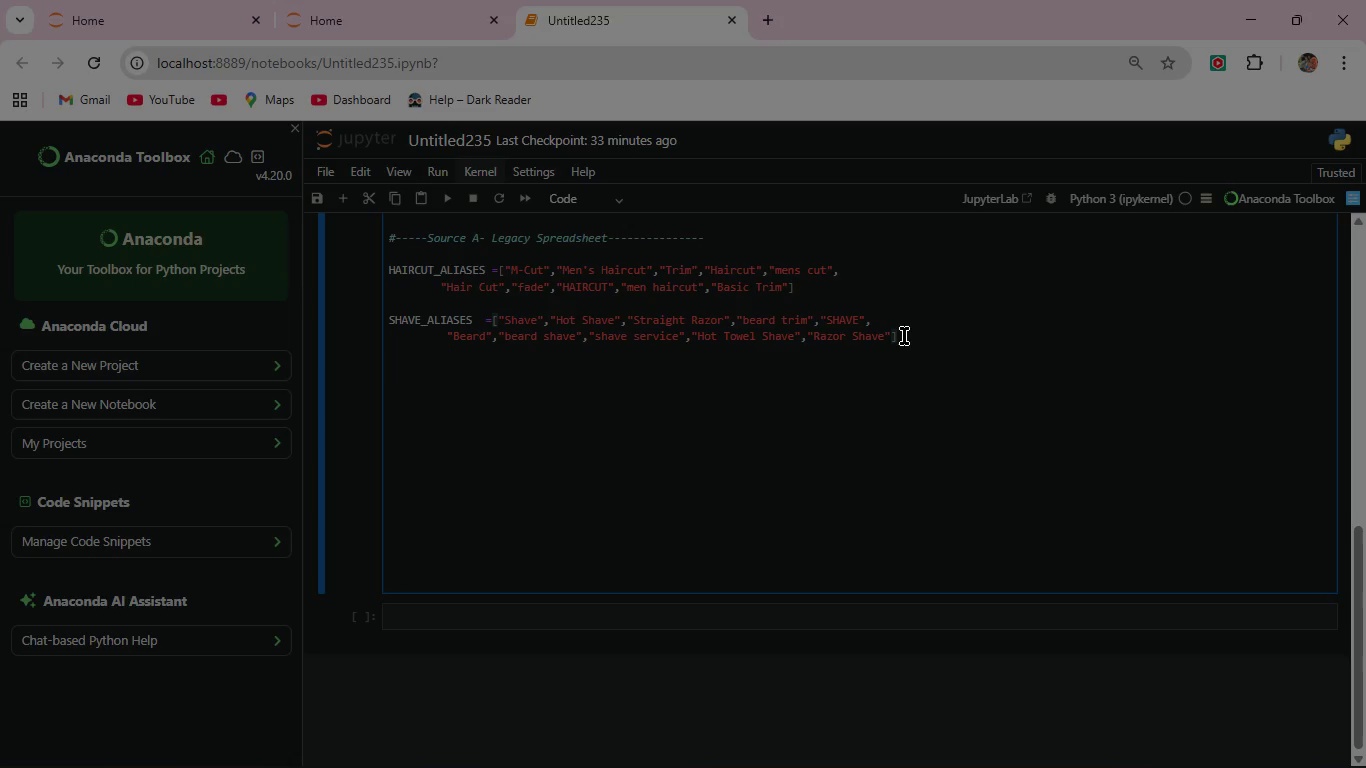 
key(Enter)
 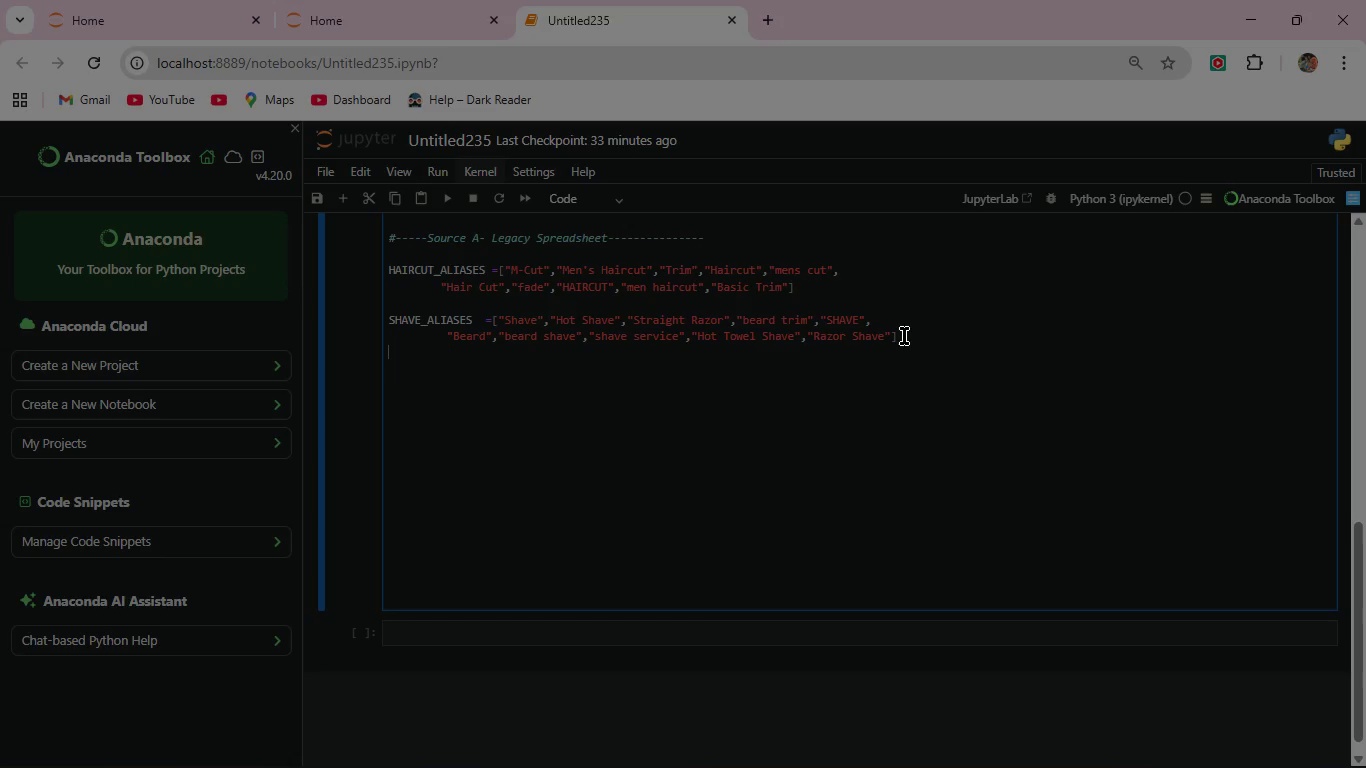 
key(Enter)
 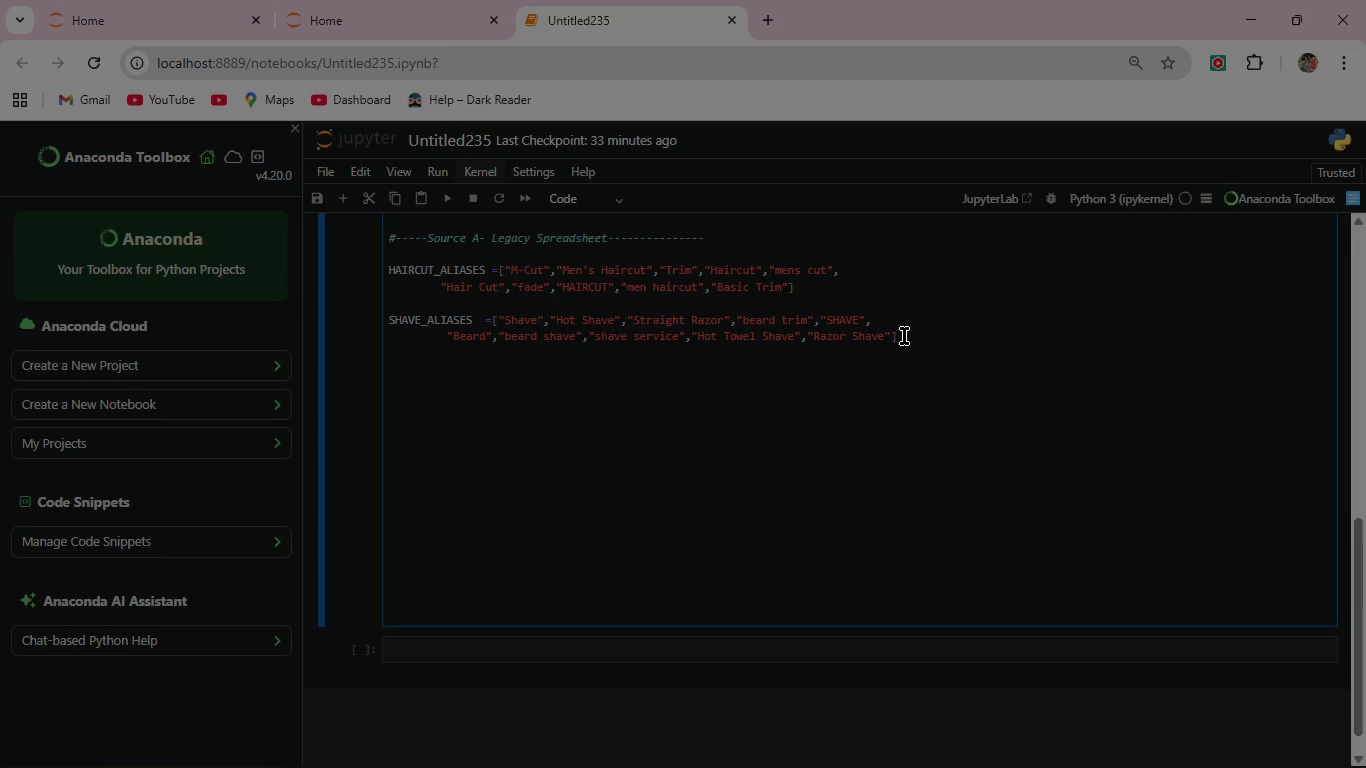 
type(TREATMENT)
 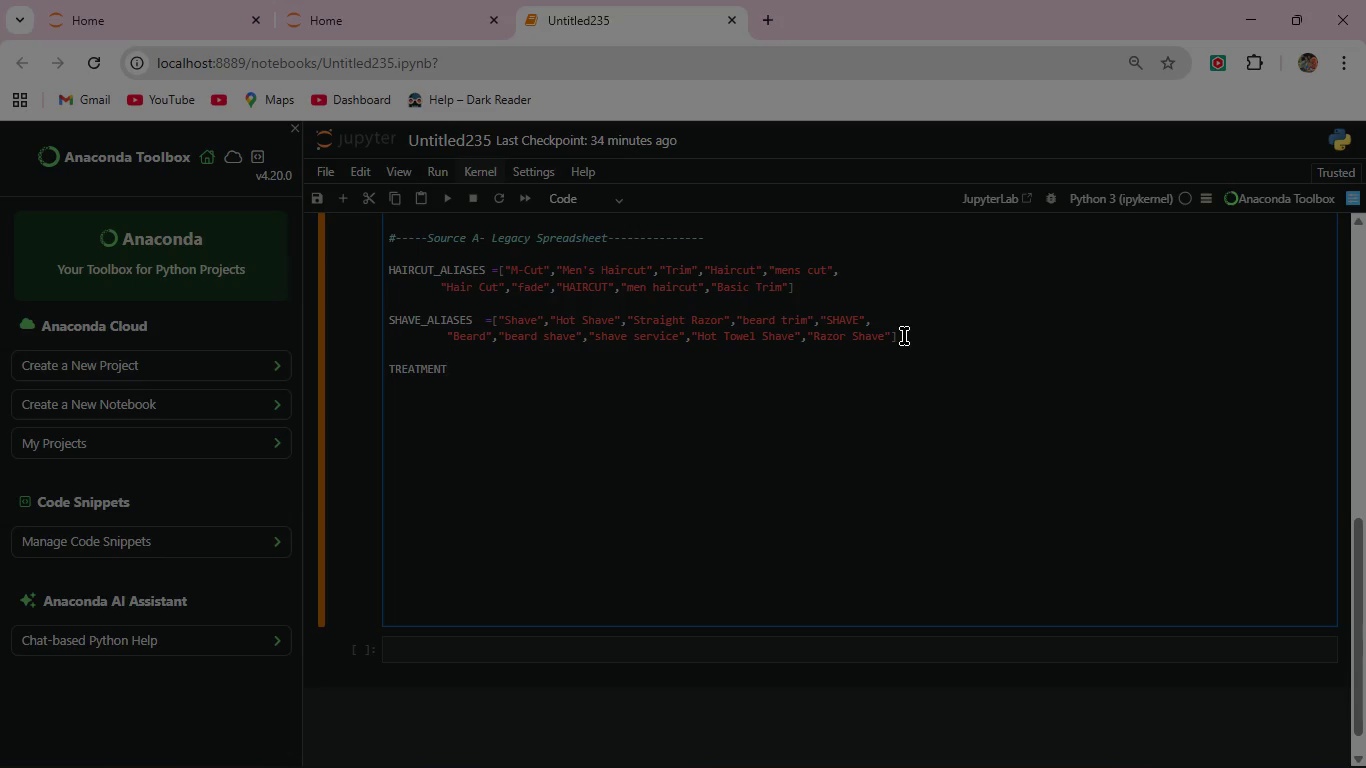 
type(_ALI)
 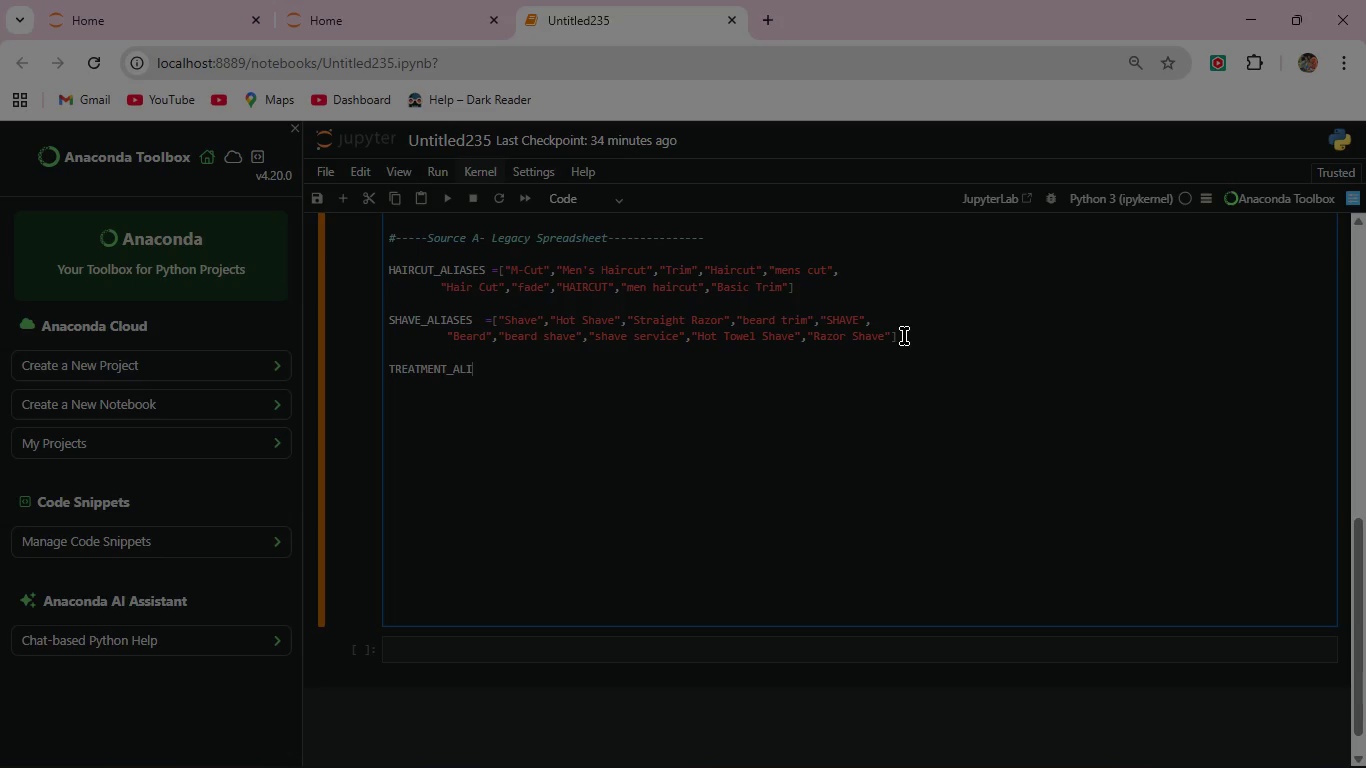 
type(ASES)
 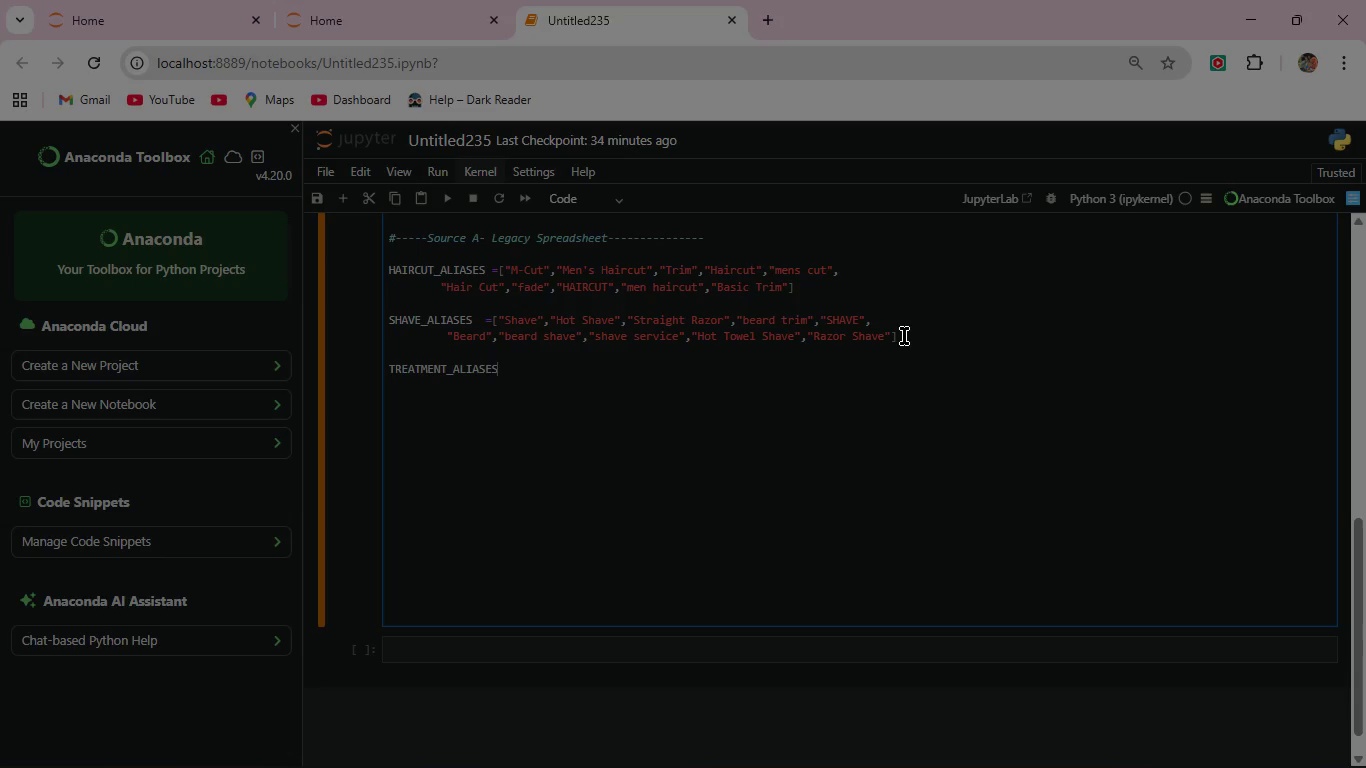 
key(Space)
 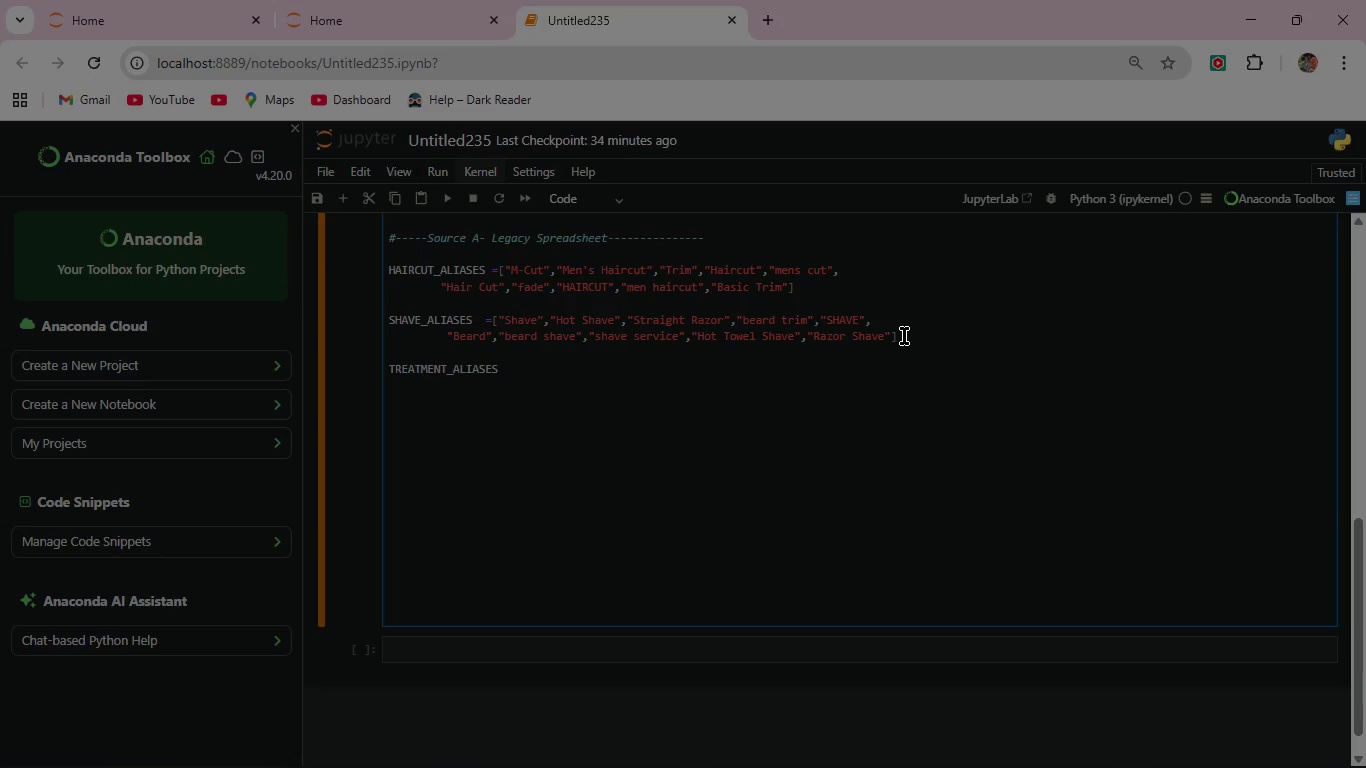 
key(Equal)
 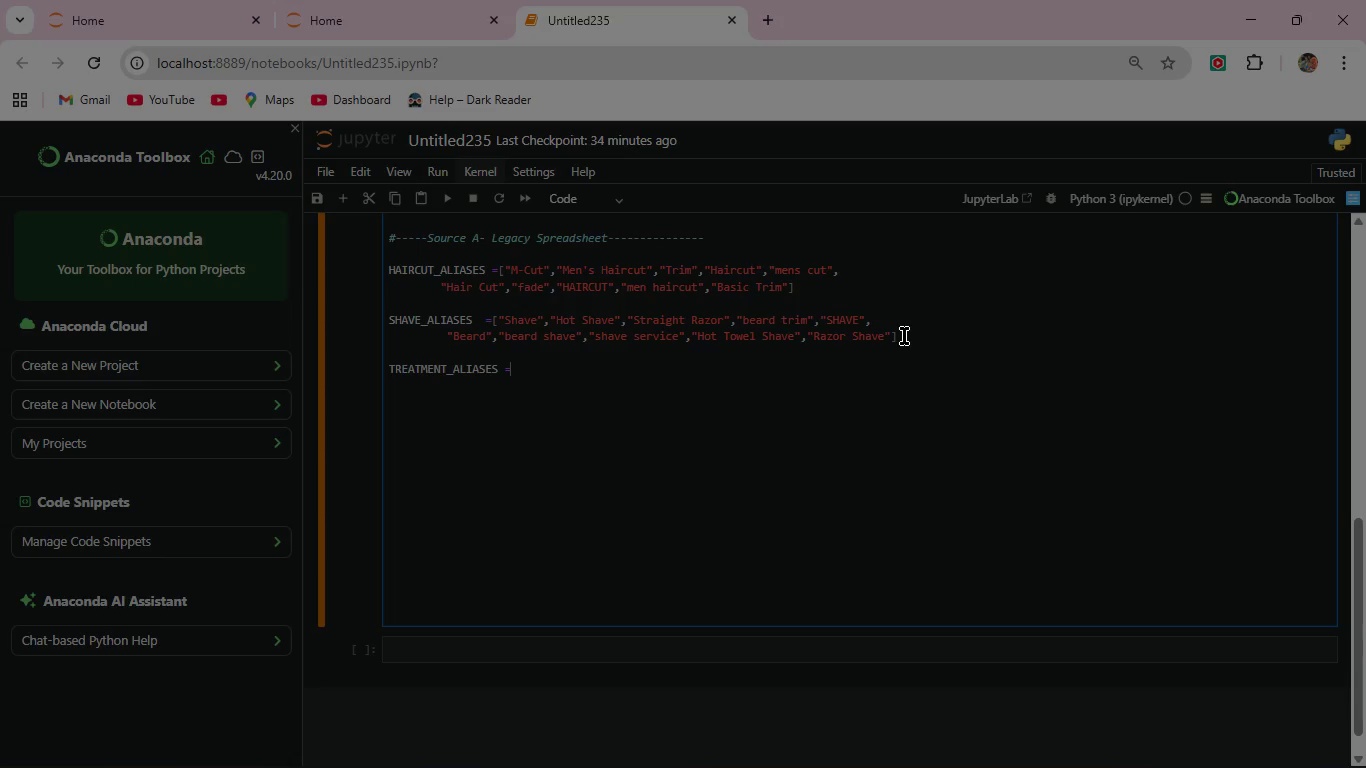 
key(Space)
 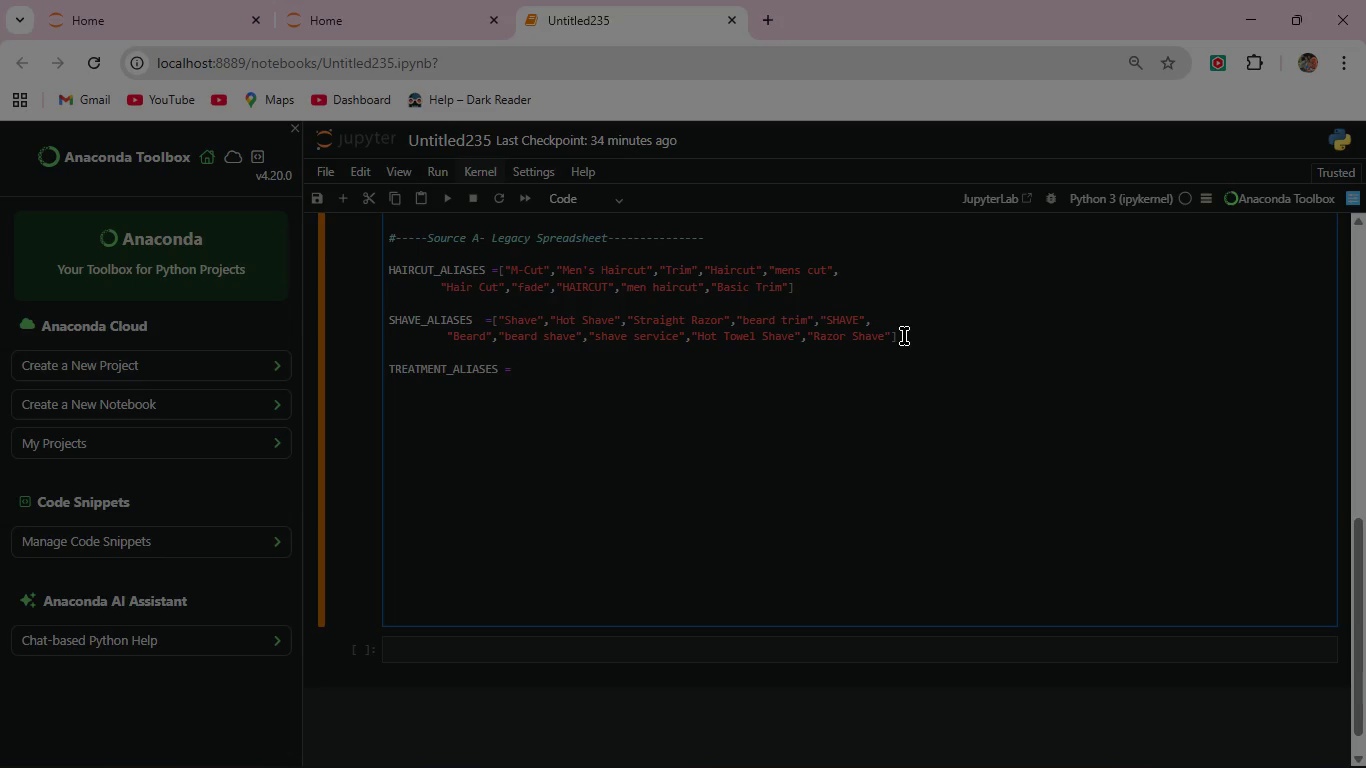 
key(BracketLeft)
 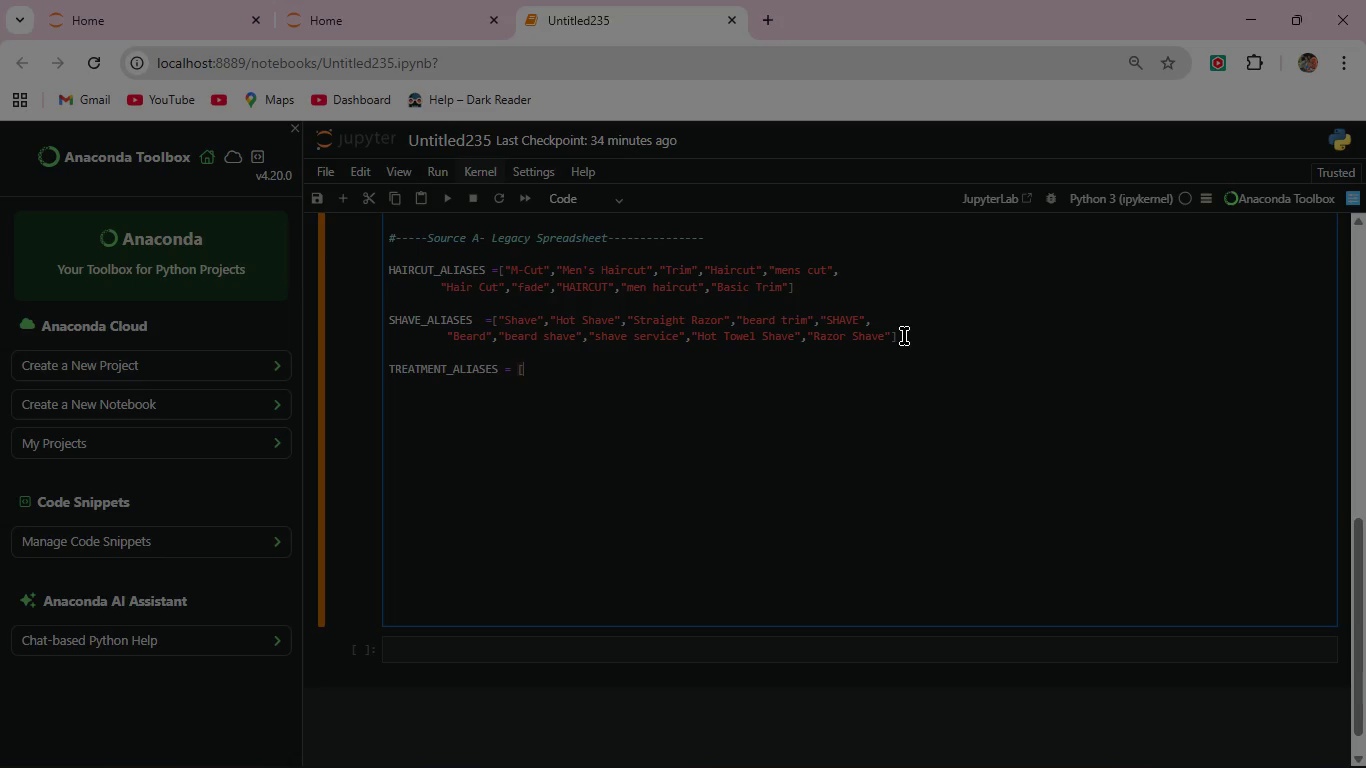 
wait(5.14)
 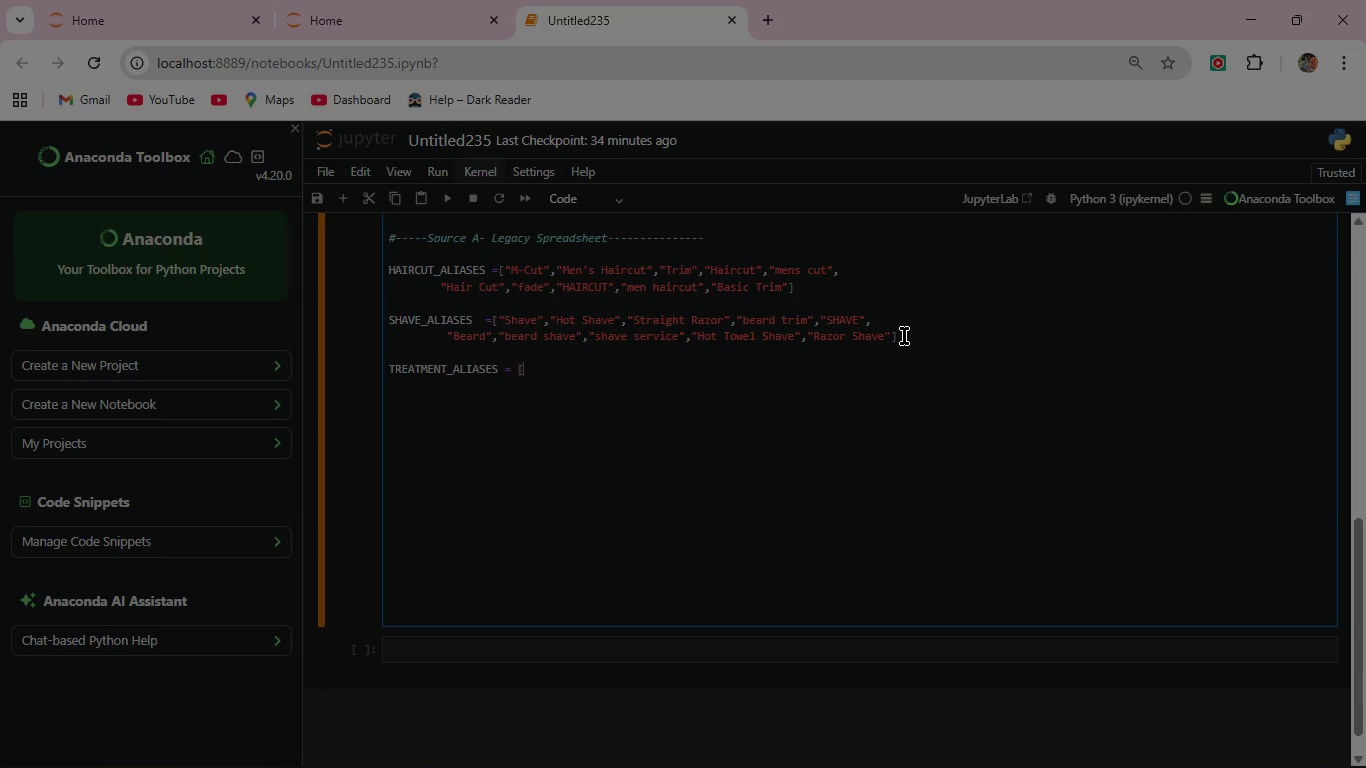 
type("Treatment","Scalp Treatment","Hair Treatment")
 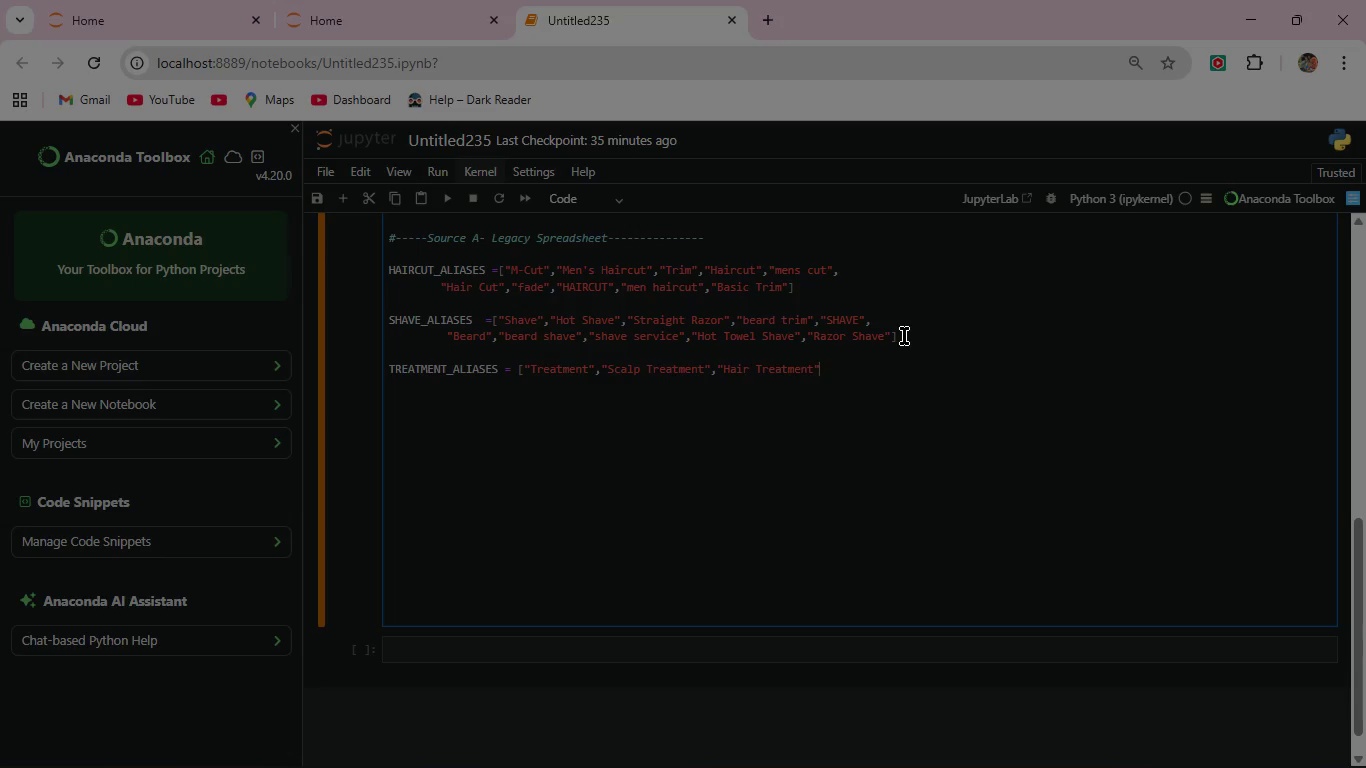 
type(, "Deep Cond.",)
 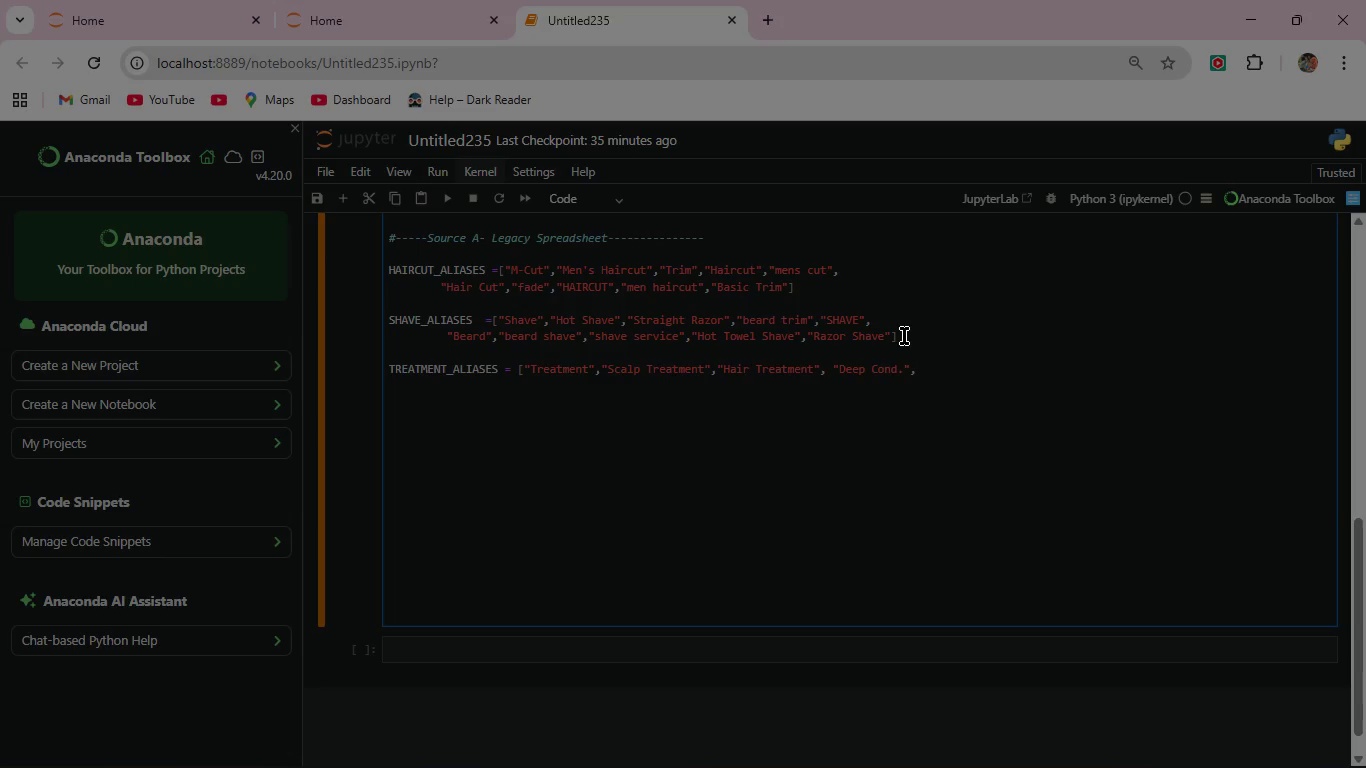 
key(Enter)
 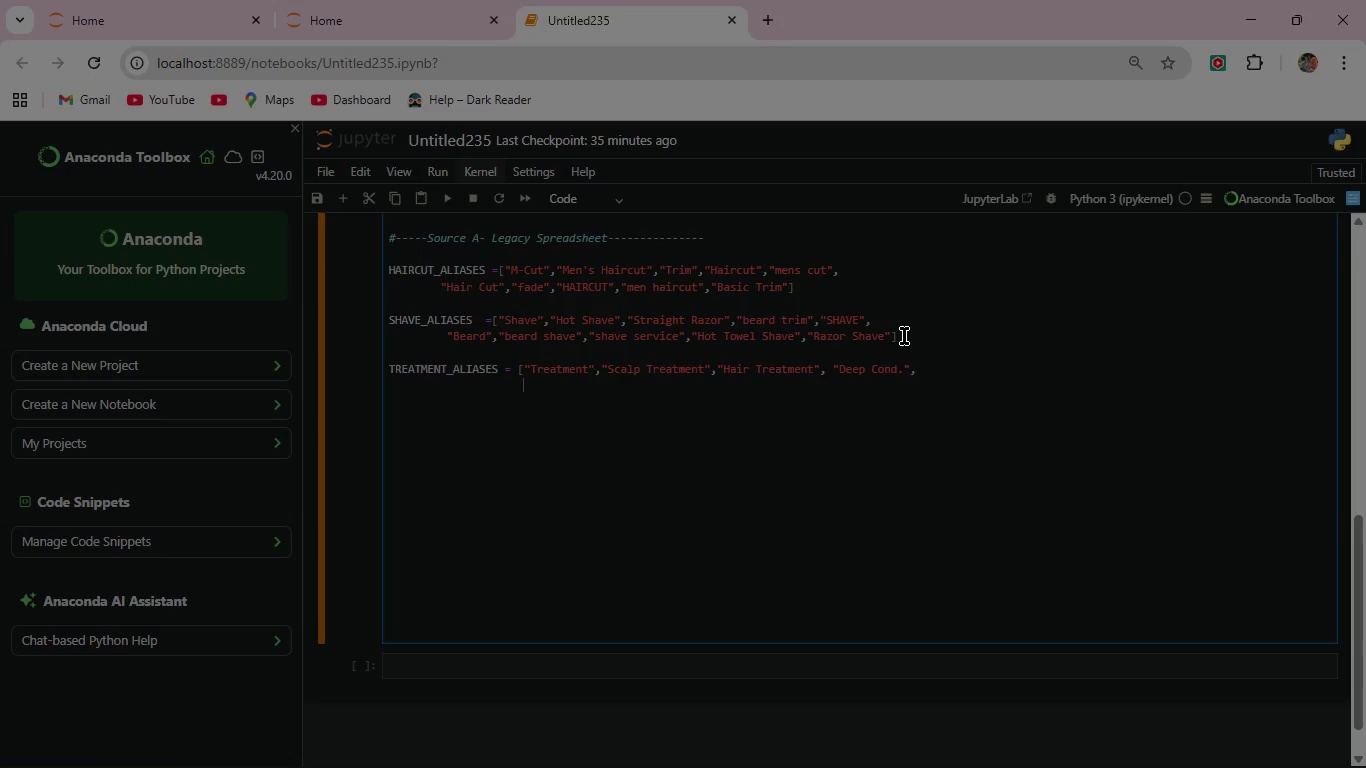 
key(Backspace)
 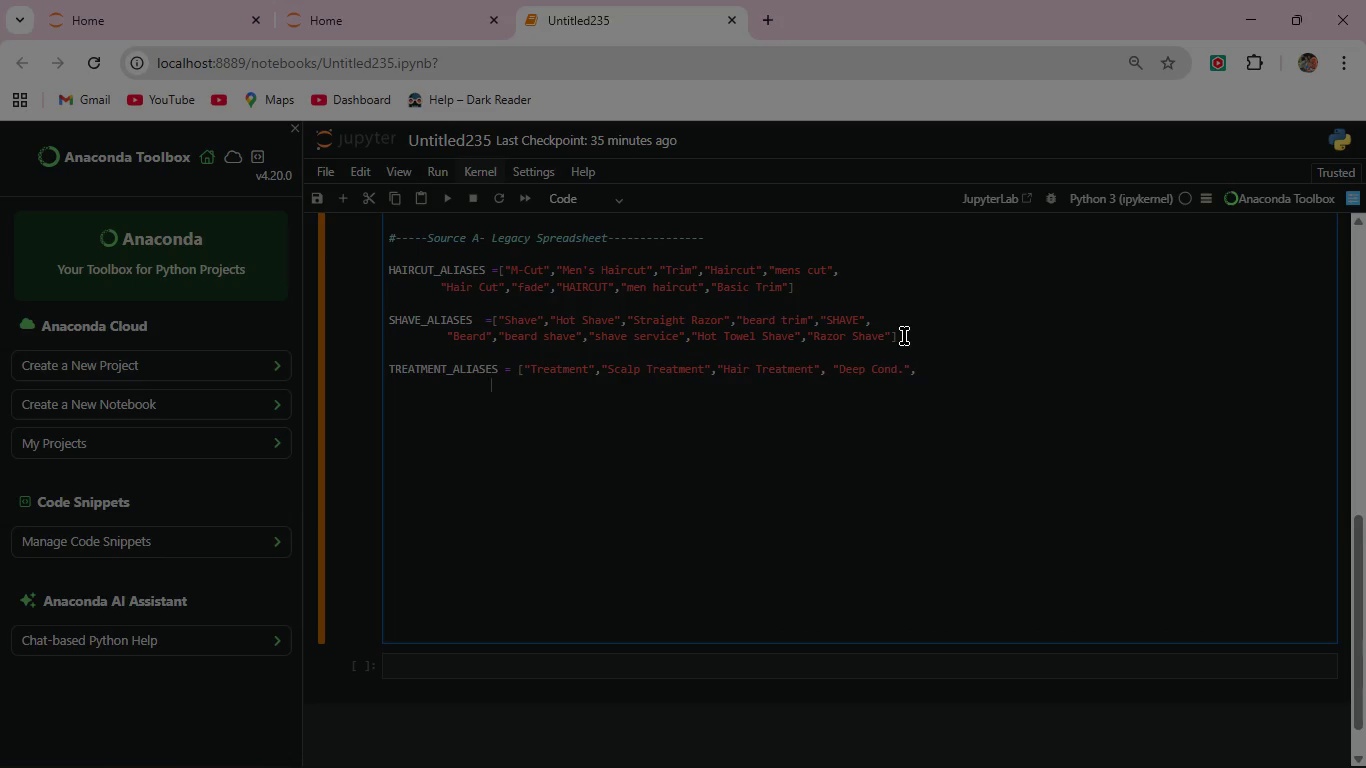 
key(Backspace)
 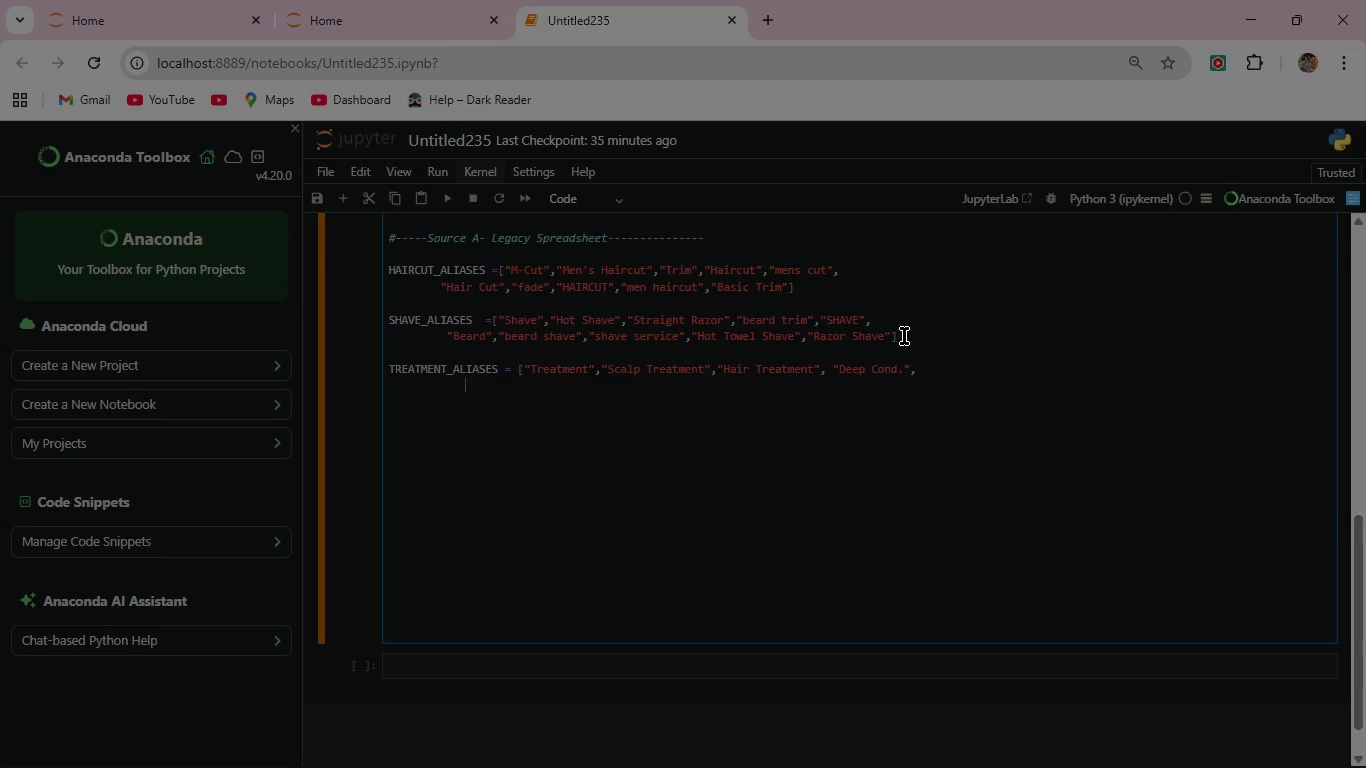 
key(Backspace)
 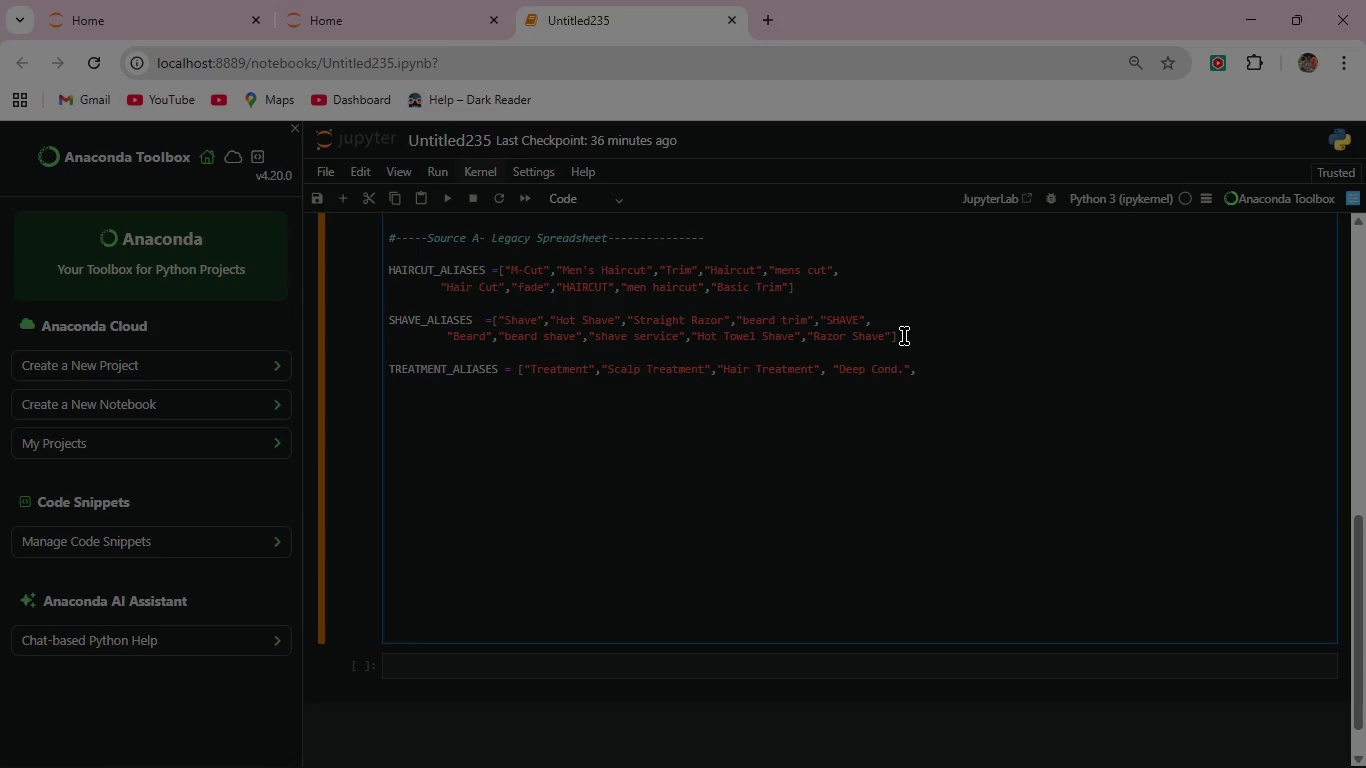 
key(Backspace)
 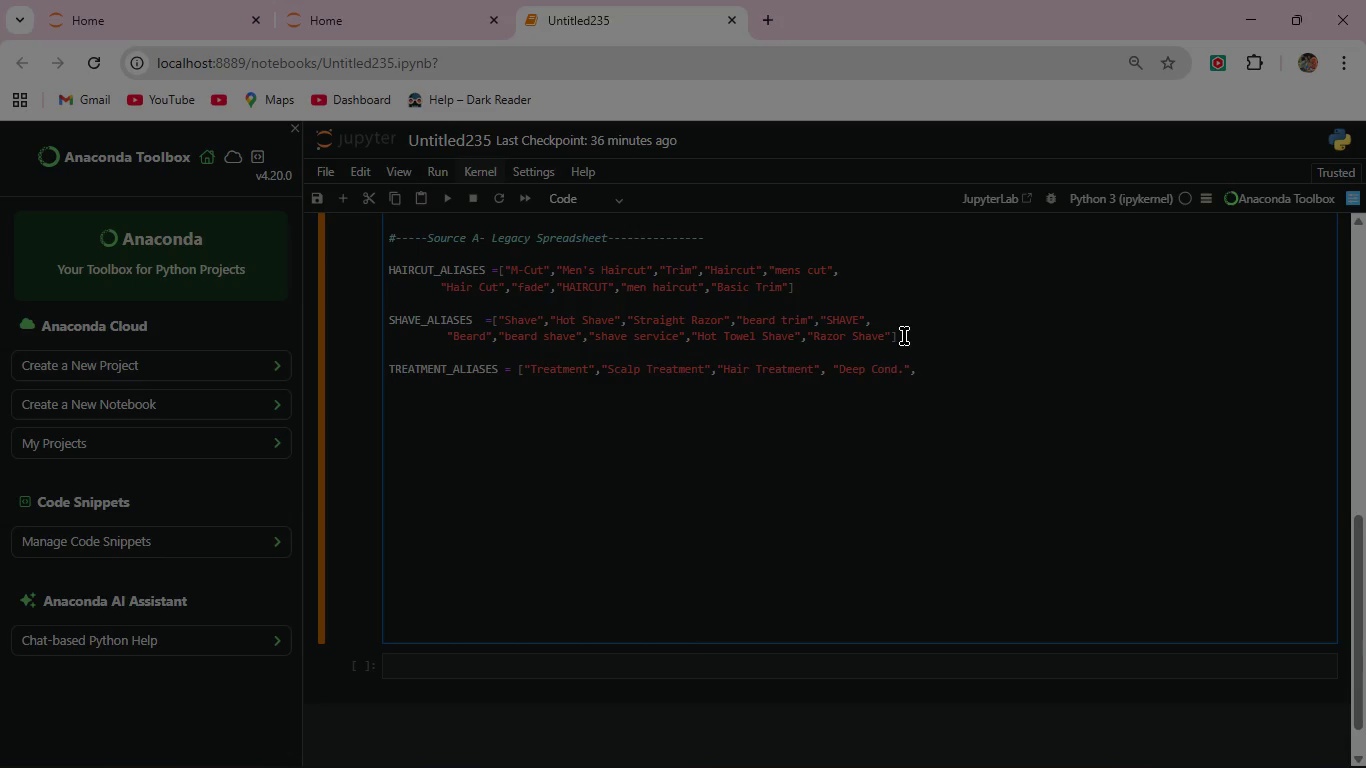 
key(Space)
 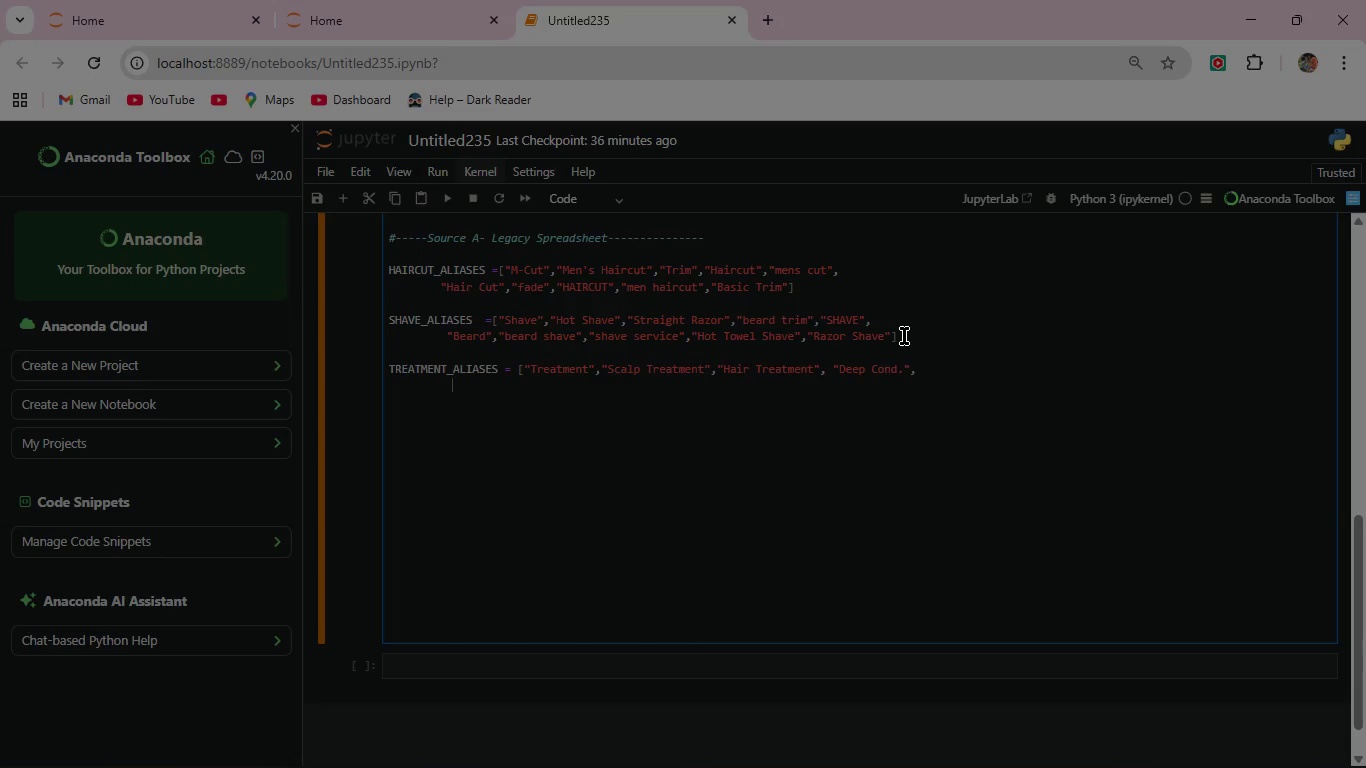 
key(Space)
 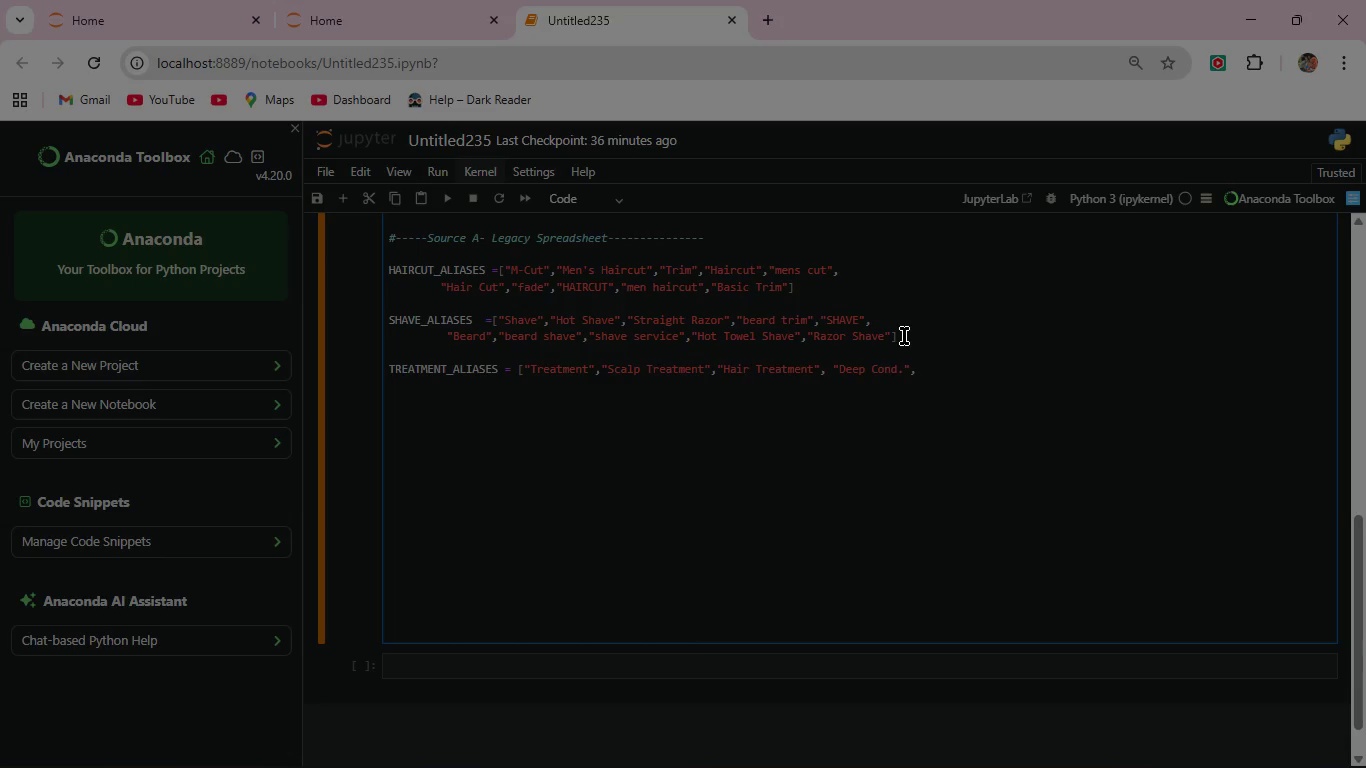 
key(Shift+Quote)
 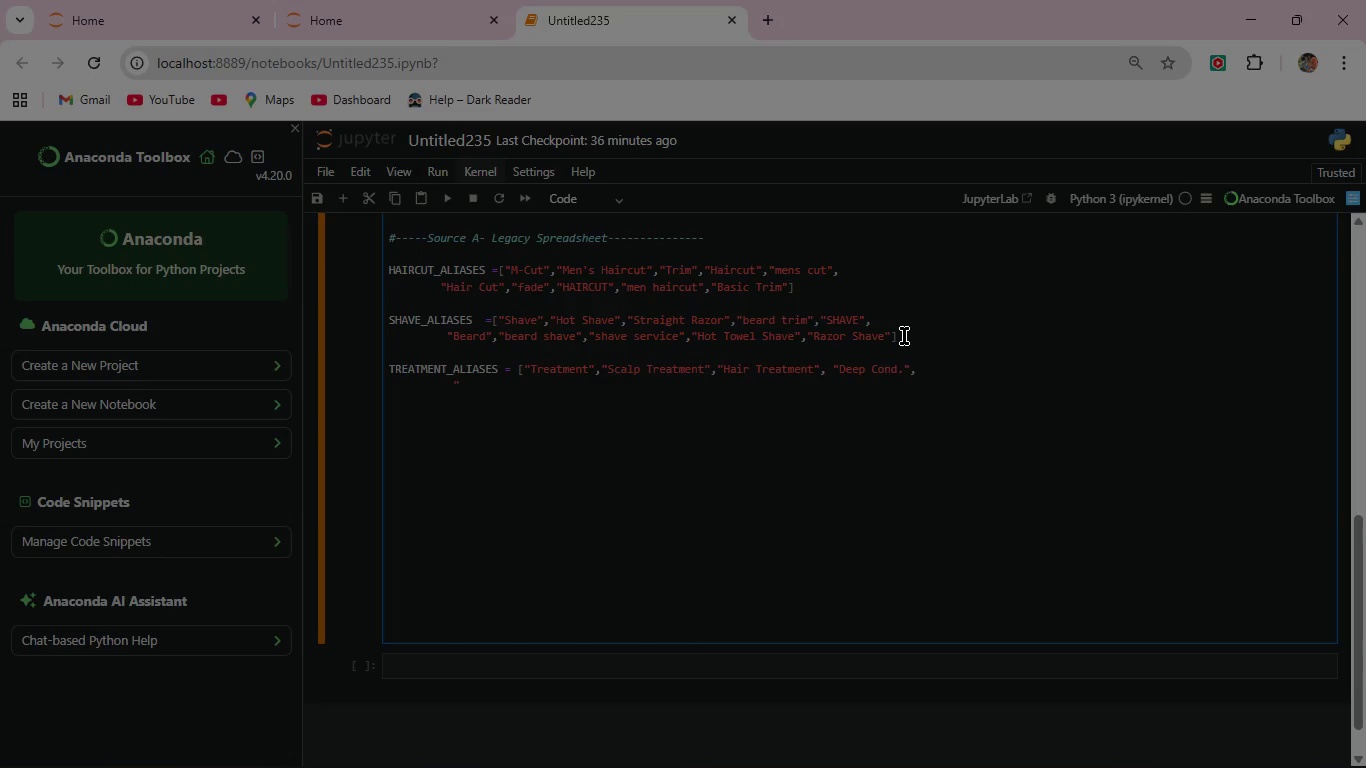 
hold_key(key=ShiftLeft, duration=1.53)
 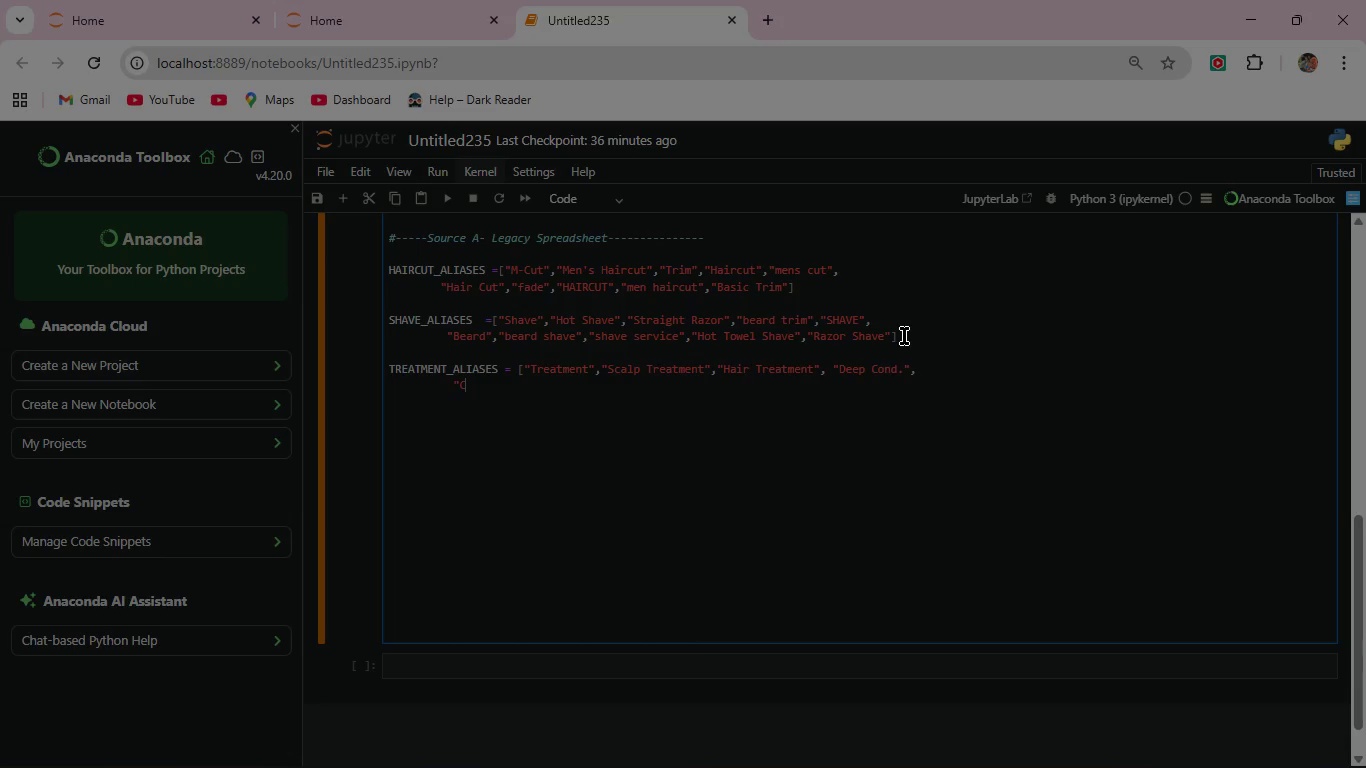 
type(Conditioning","T)
 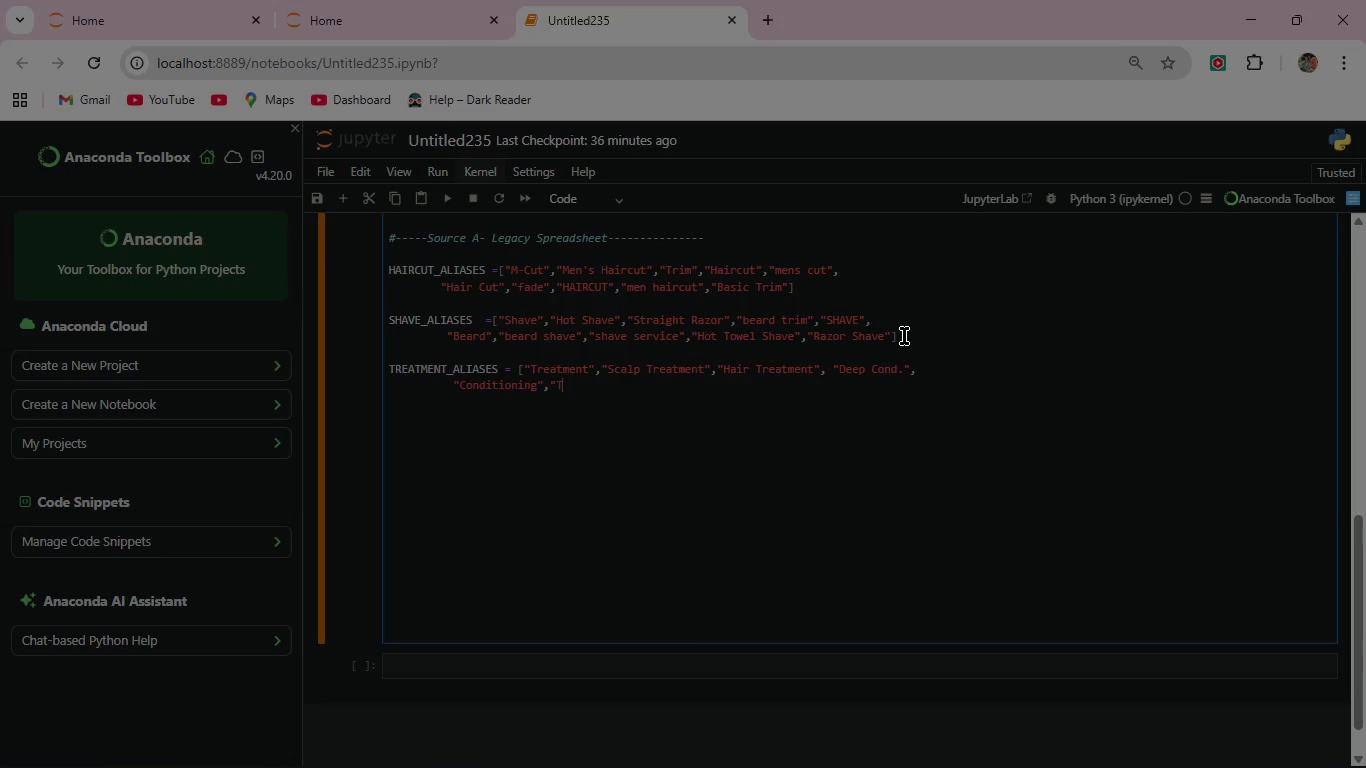 
type(REATMENT","Kertain","scalp care","Hot Oil","Gloss"])
 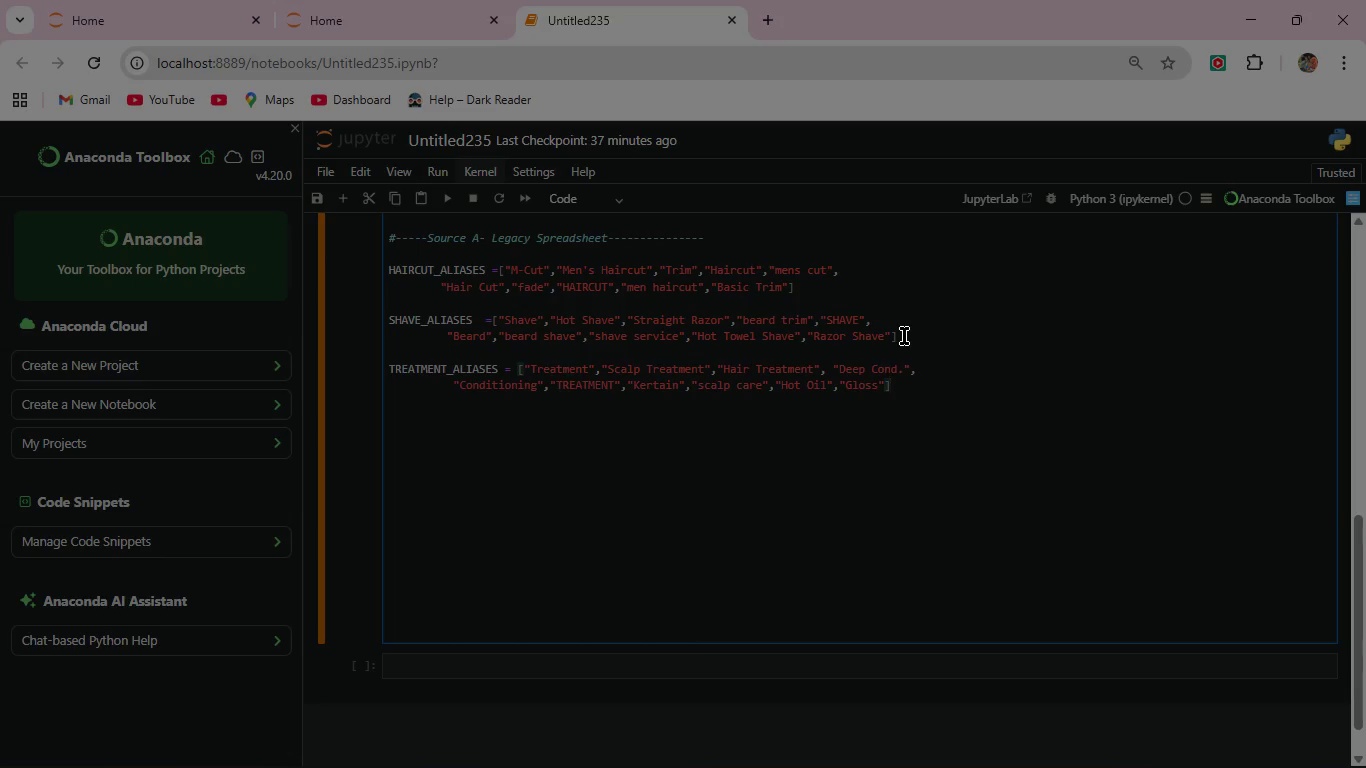 
wait(9.19)
 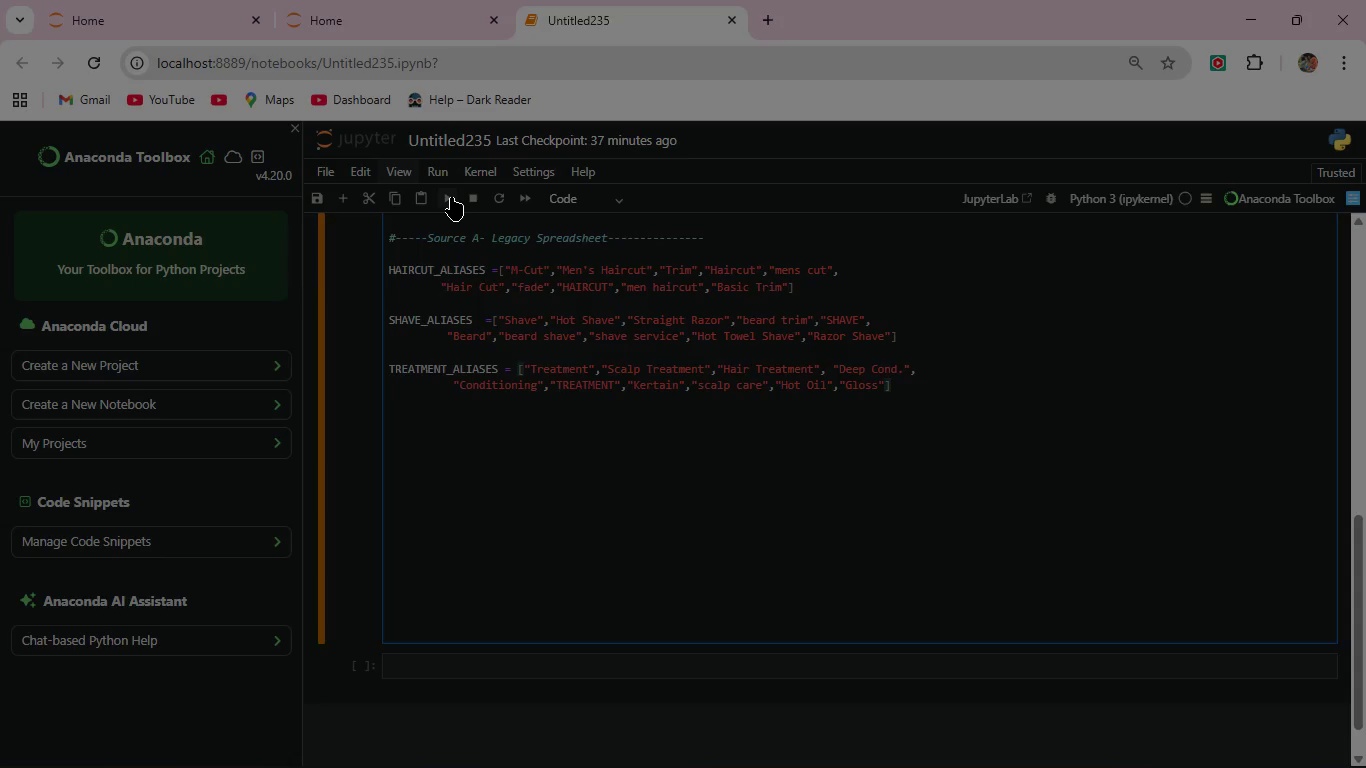 
left_click([1267, 9])